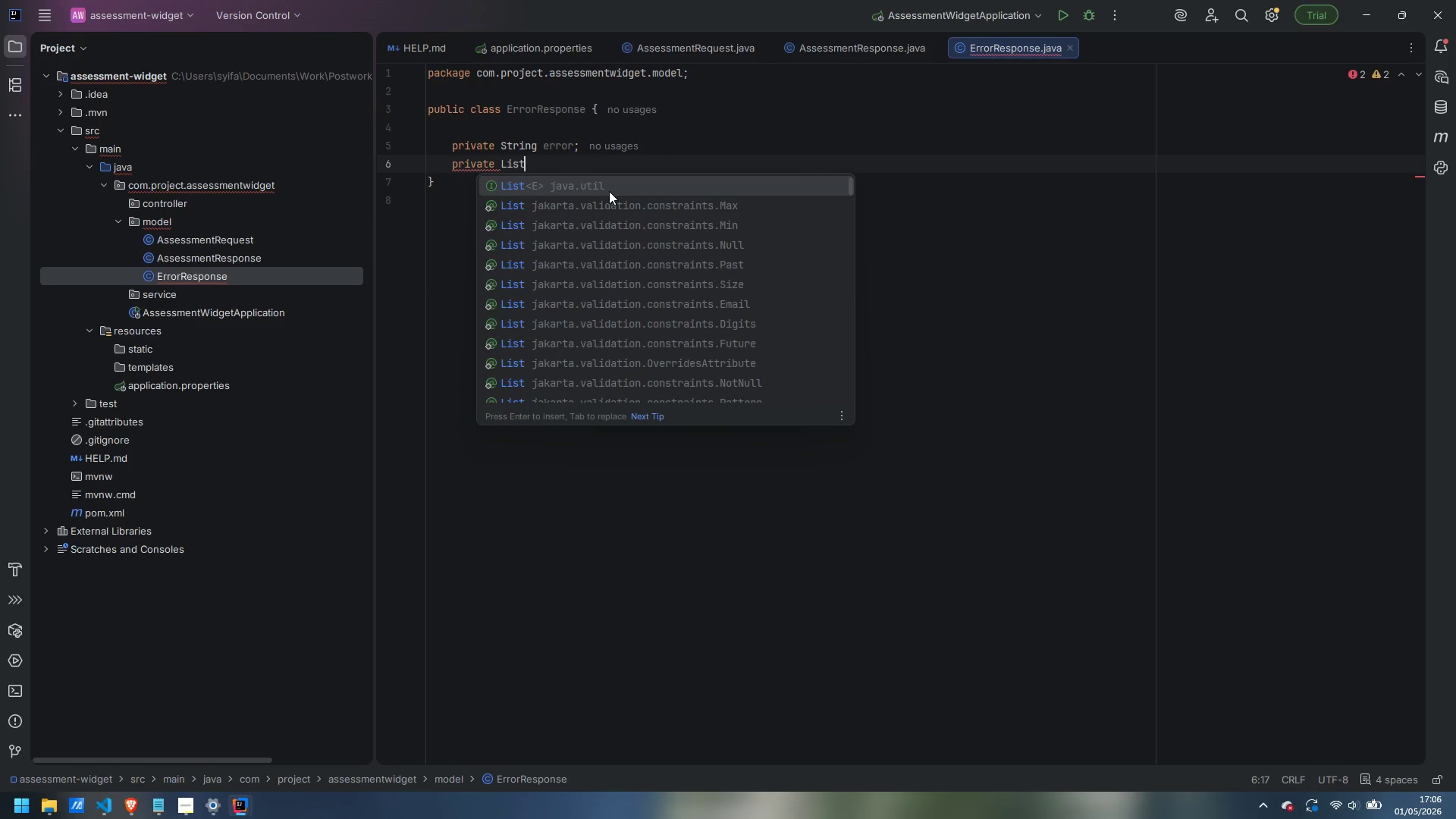 
key(Enter)
 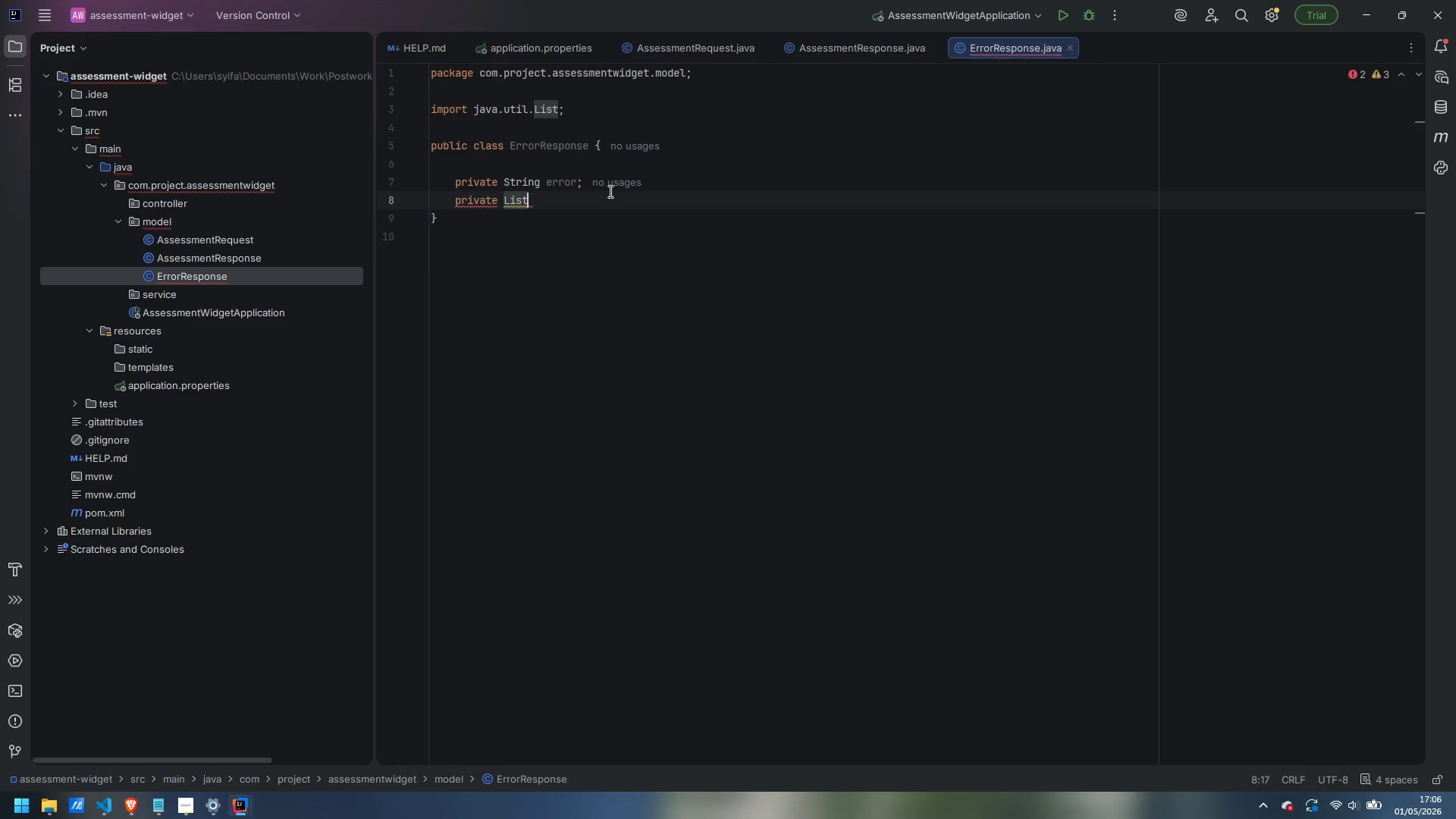 
type(<String)
 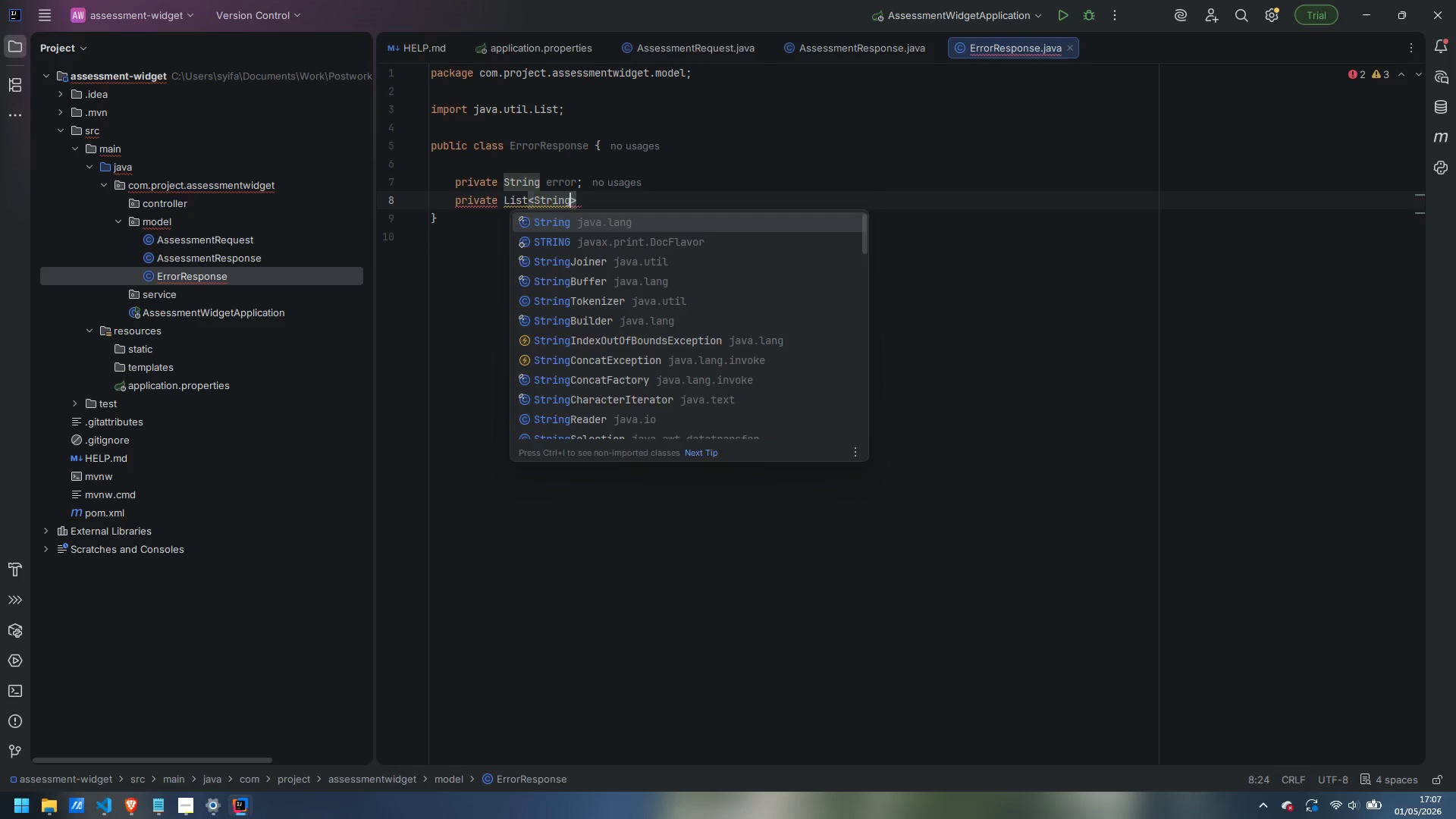 
key(ArrowRight)
 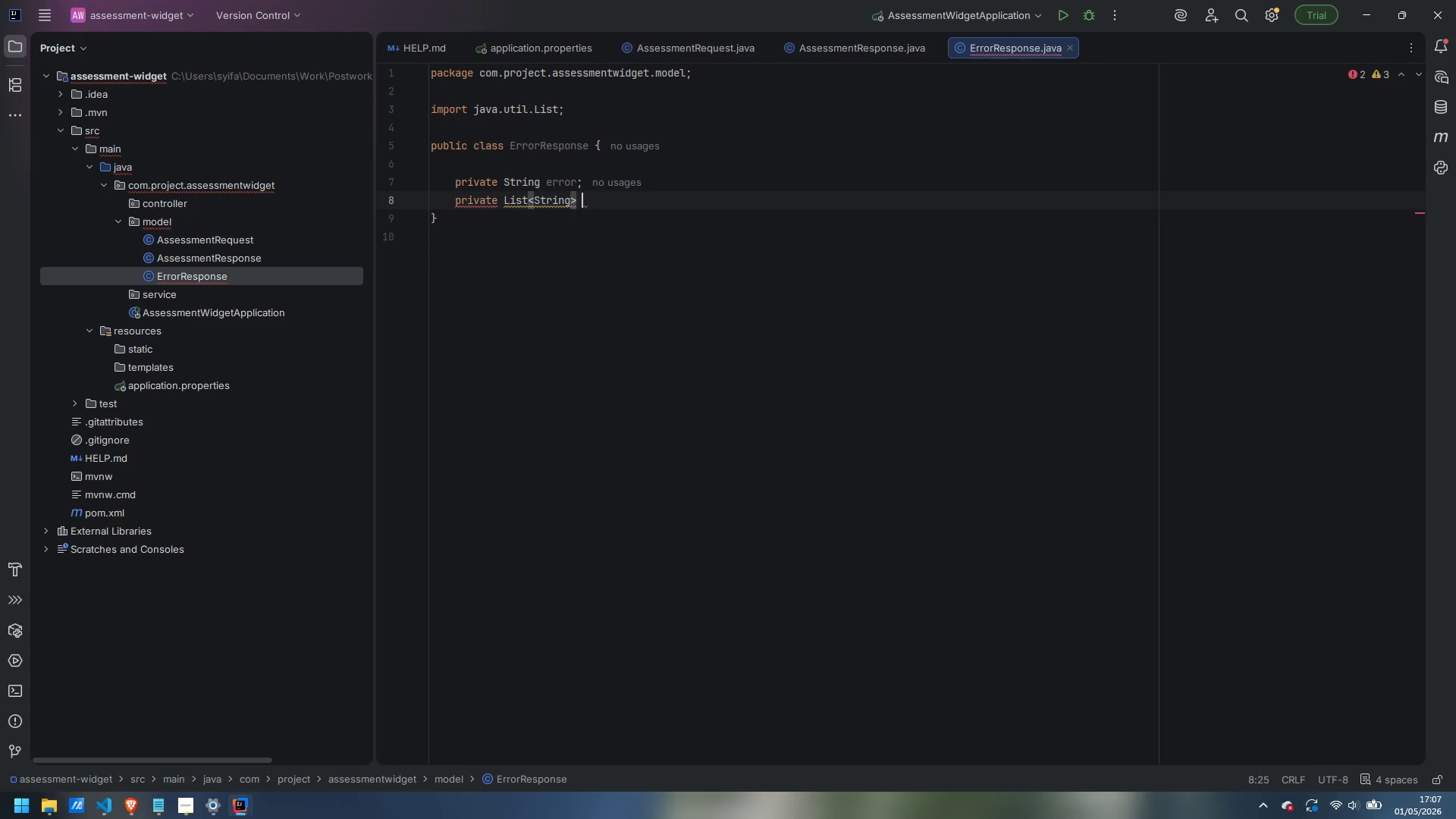 
type( details;)
 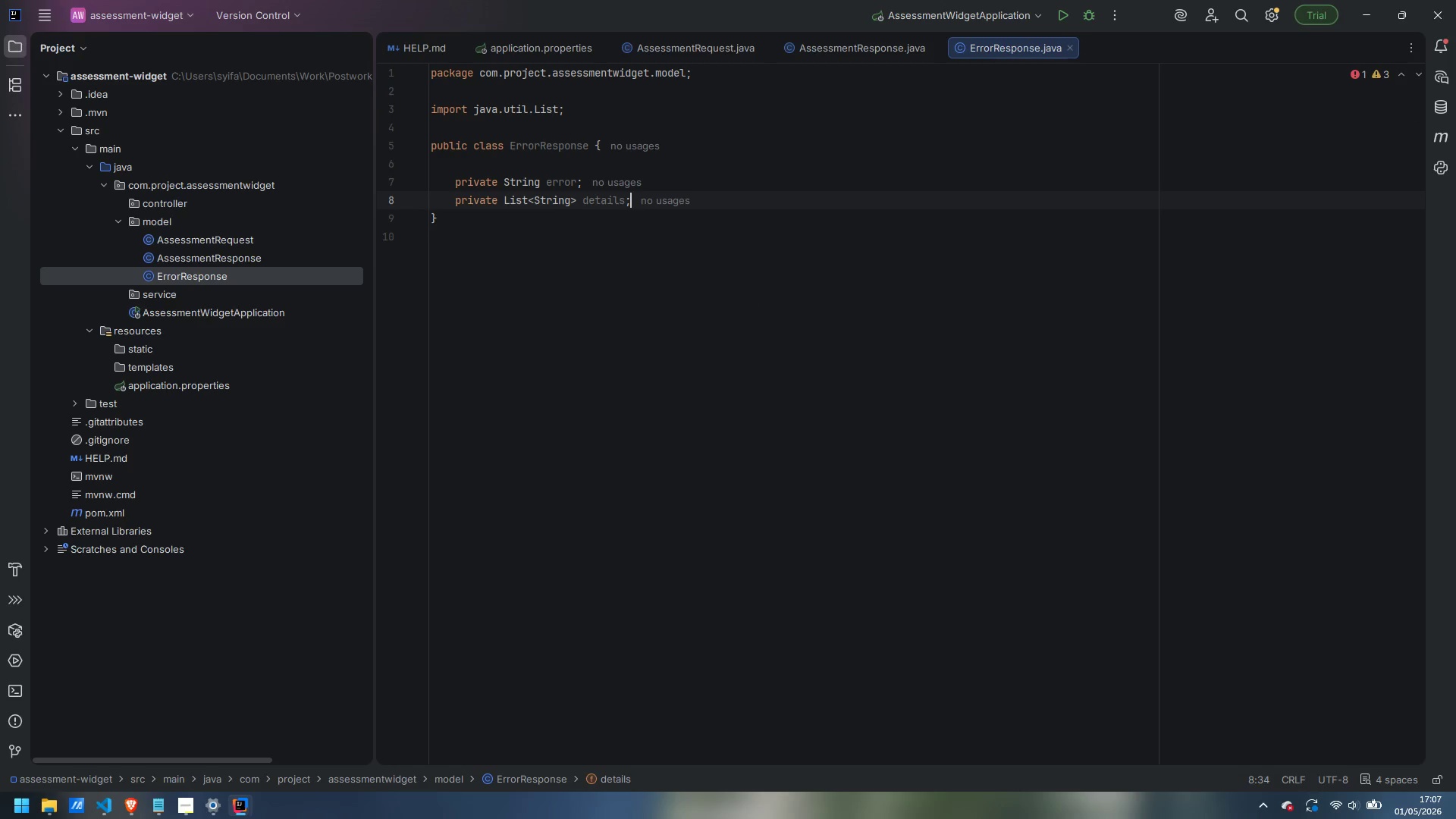 
key(Enter)
 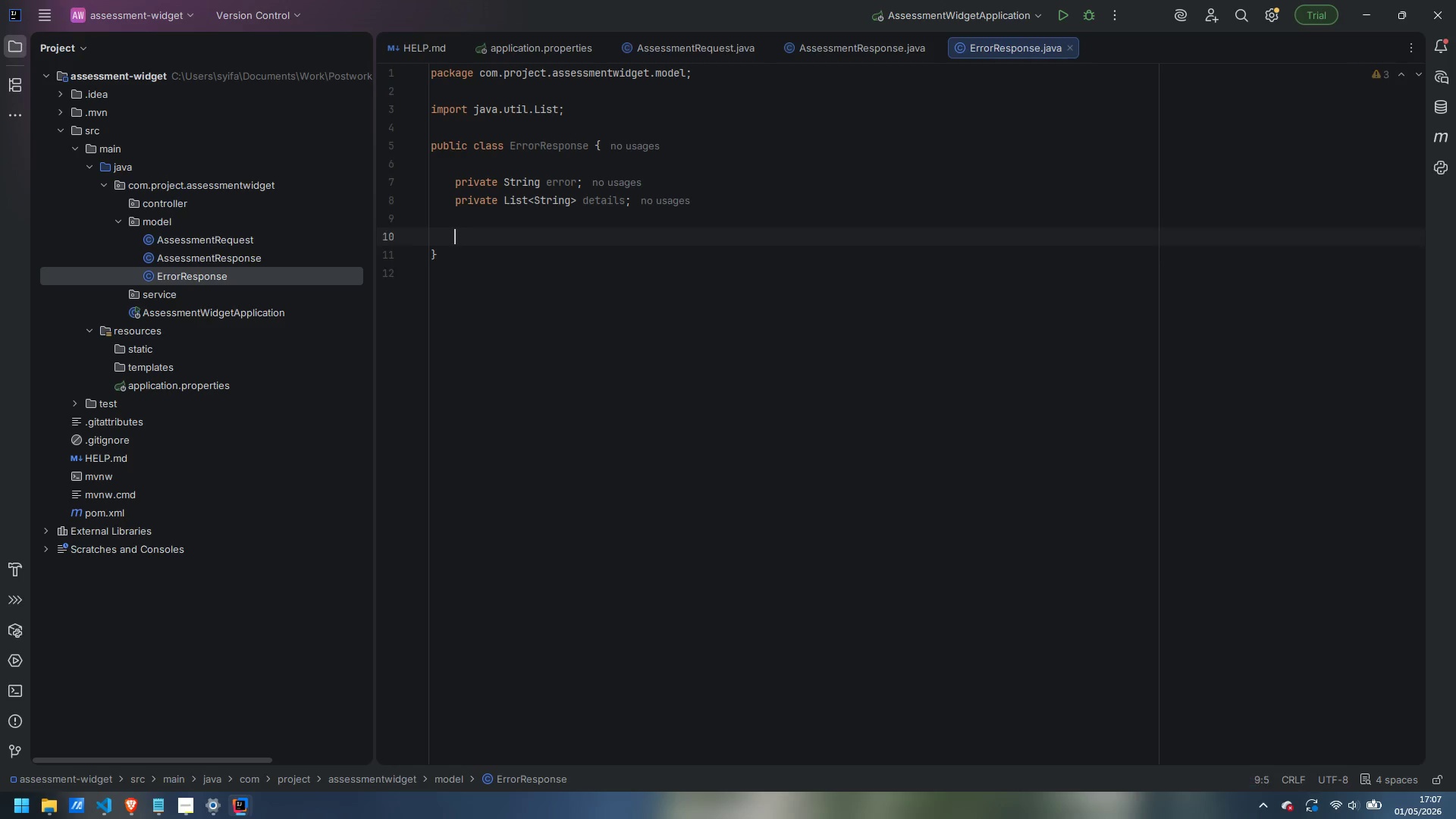 
key(Enter)
 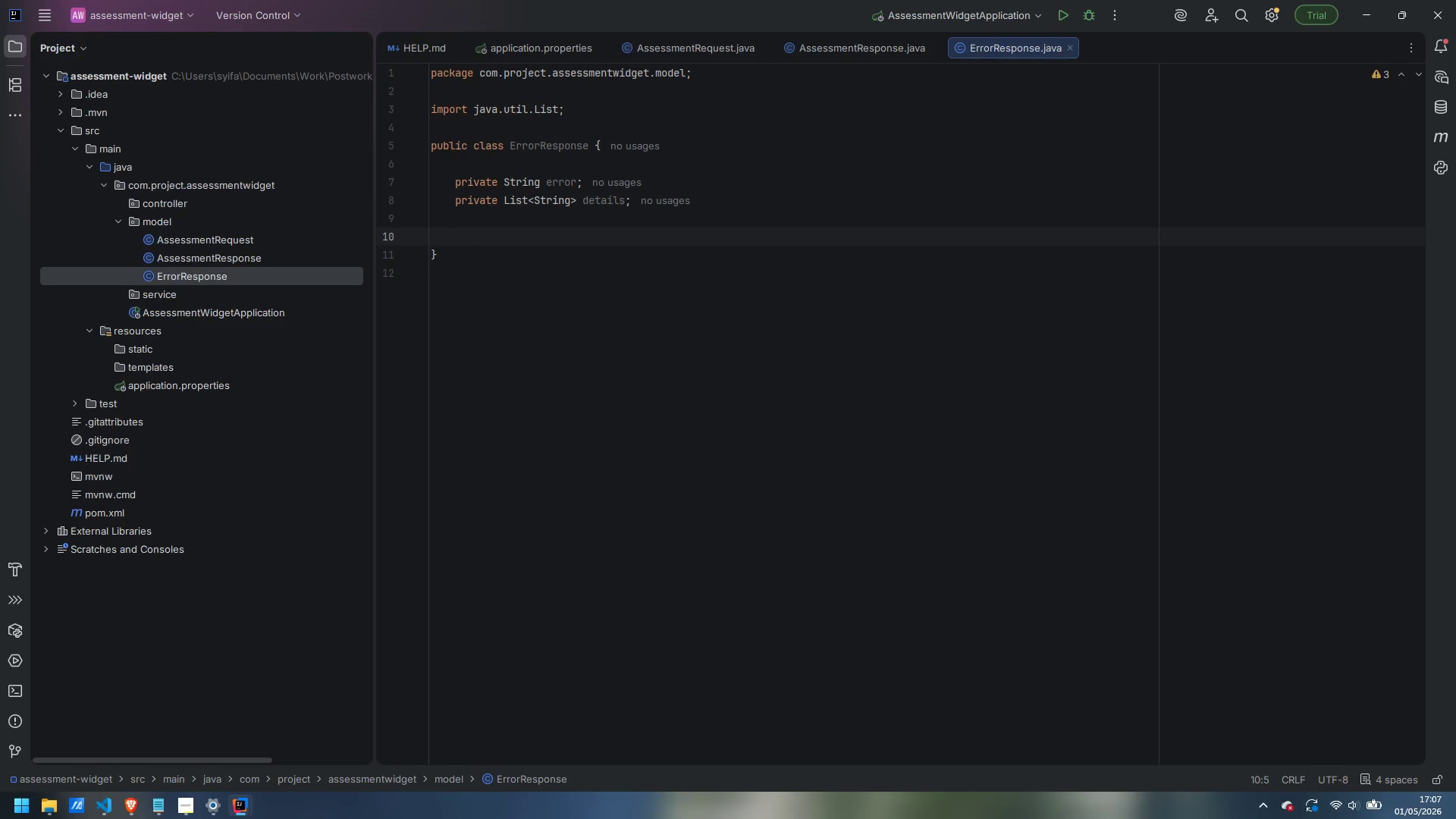 
type(public ErrorMe)
key(Backspace)
key(Backspace)
type(Response(String error, ListM)
key(Backspace)
type(<String)
 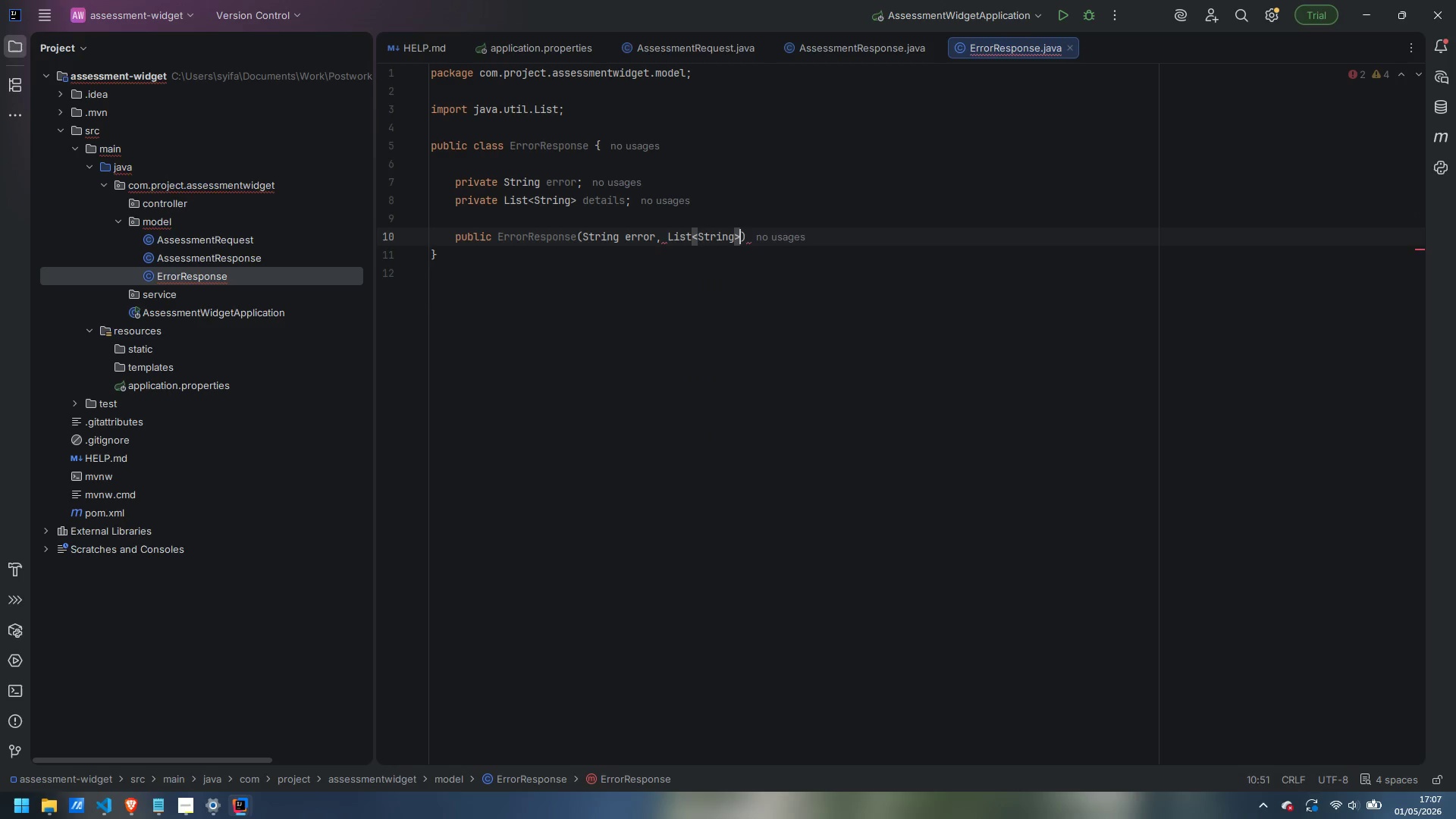 
 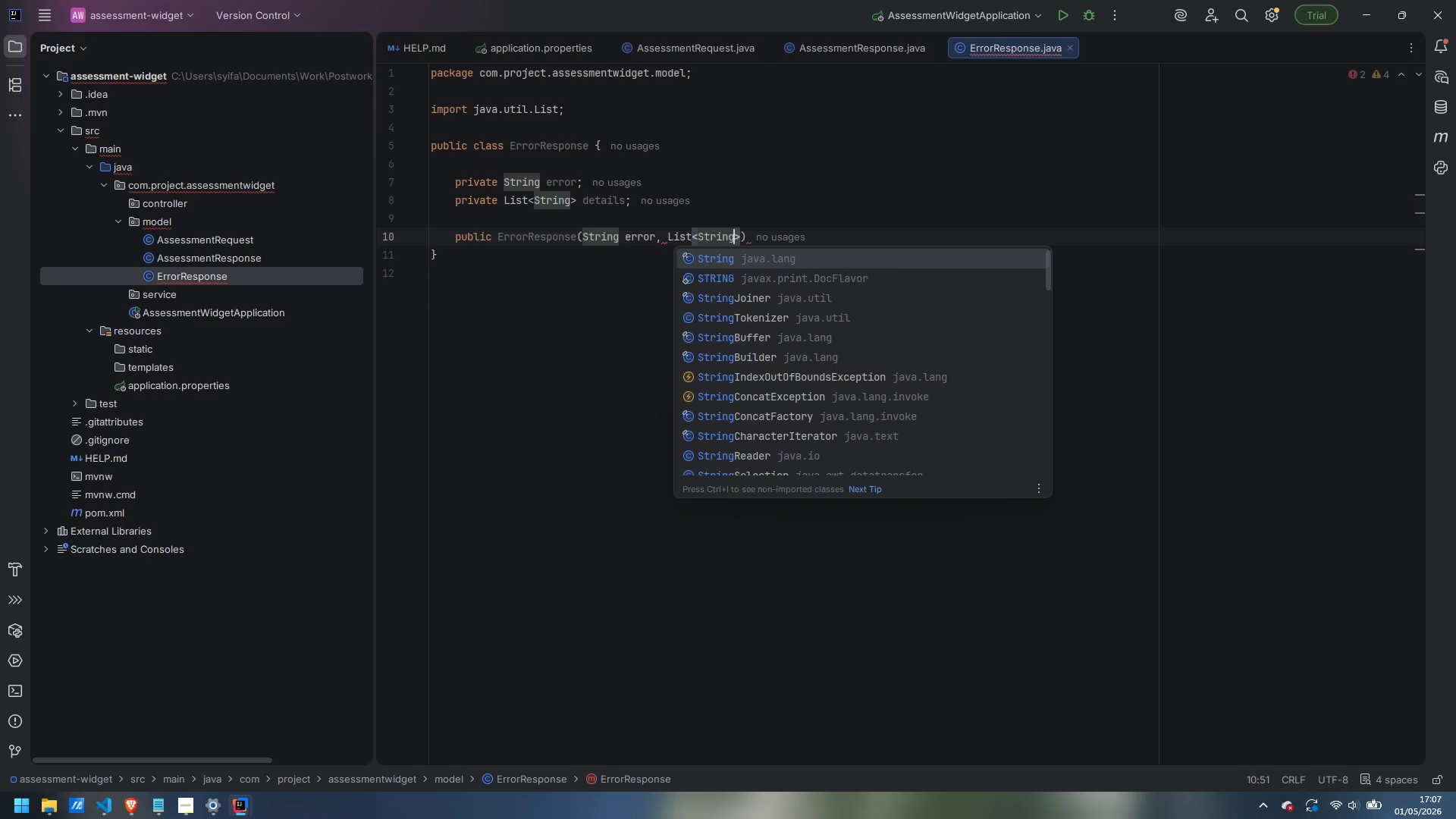 
key(ArrowRight)
 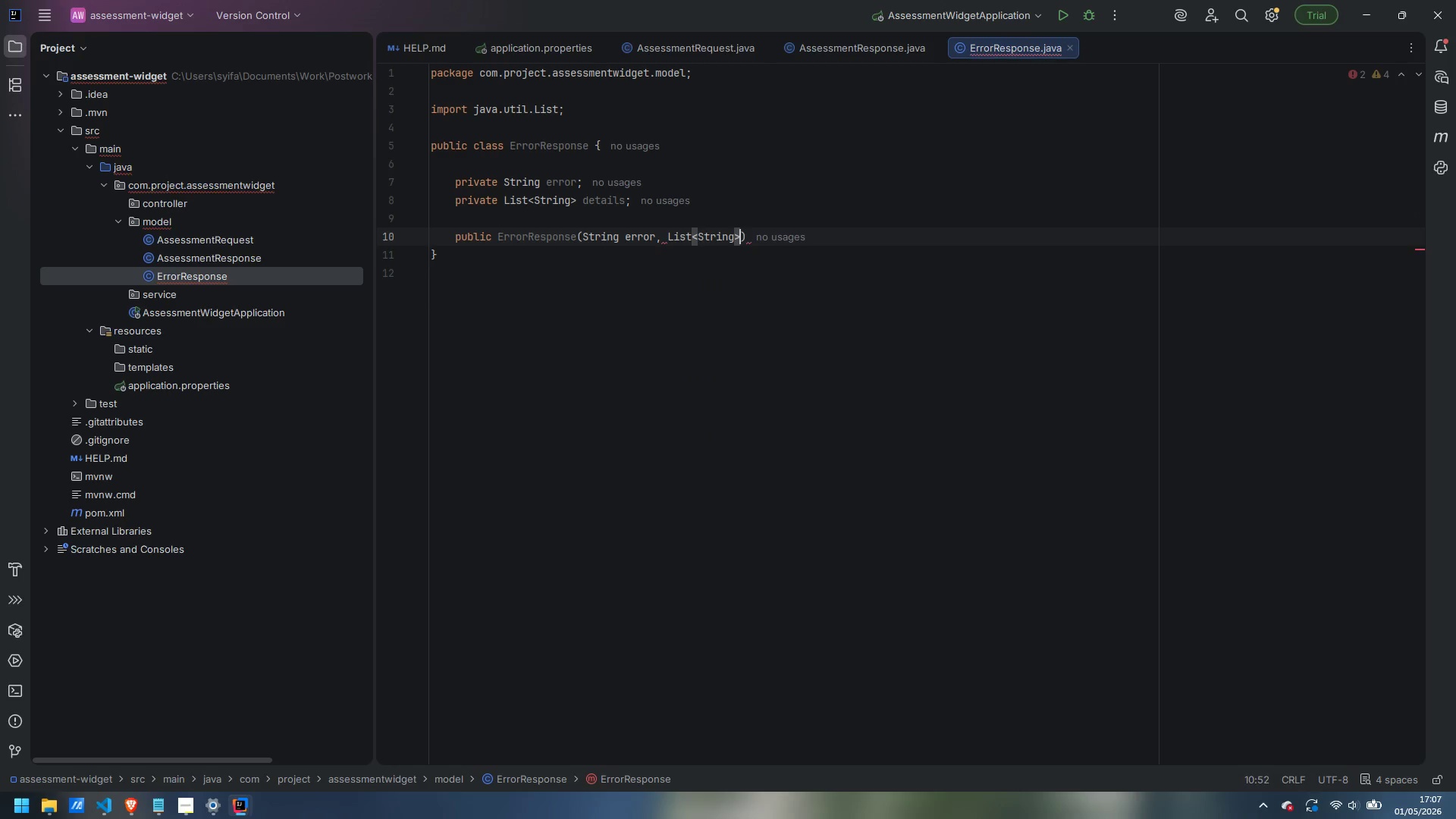 
type( details)
 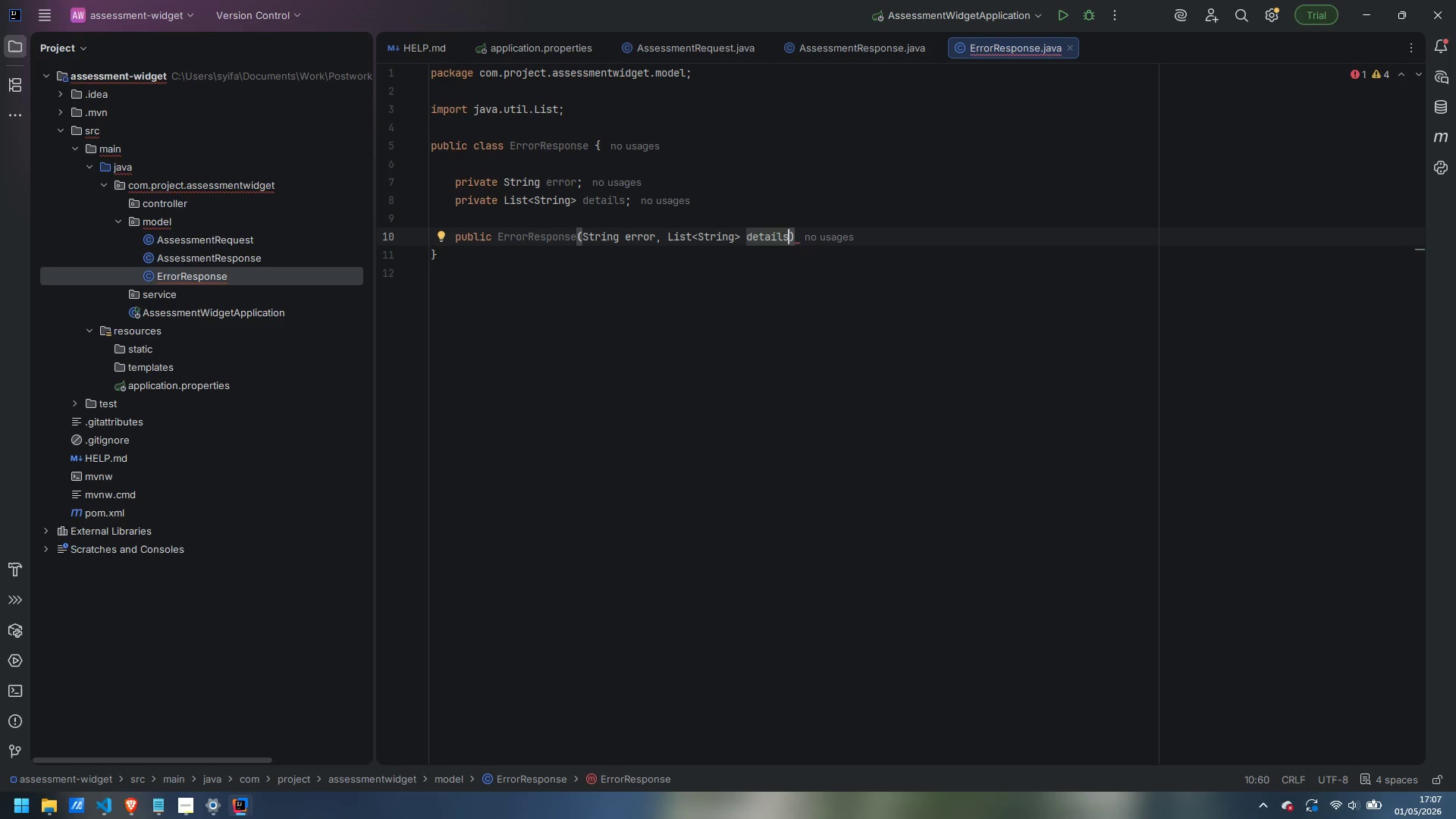 
wait(6.45)
 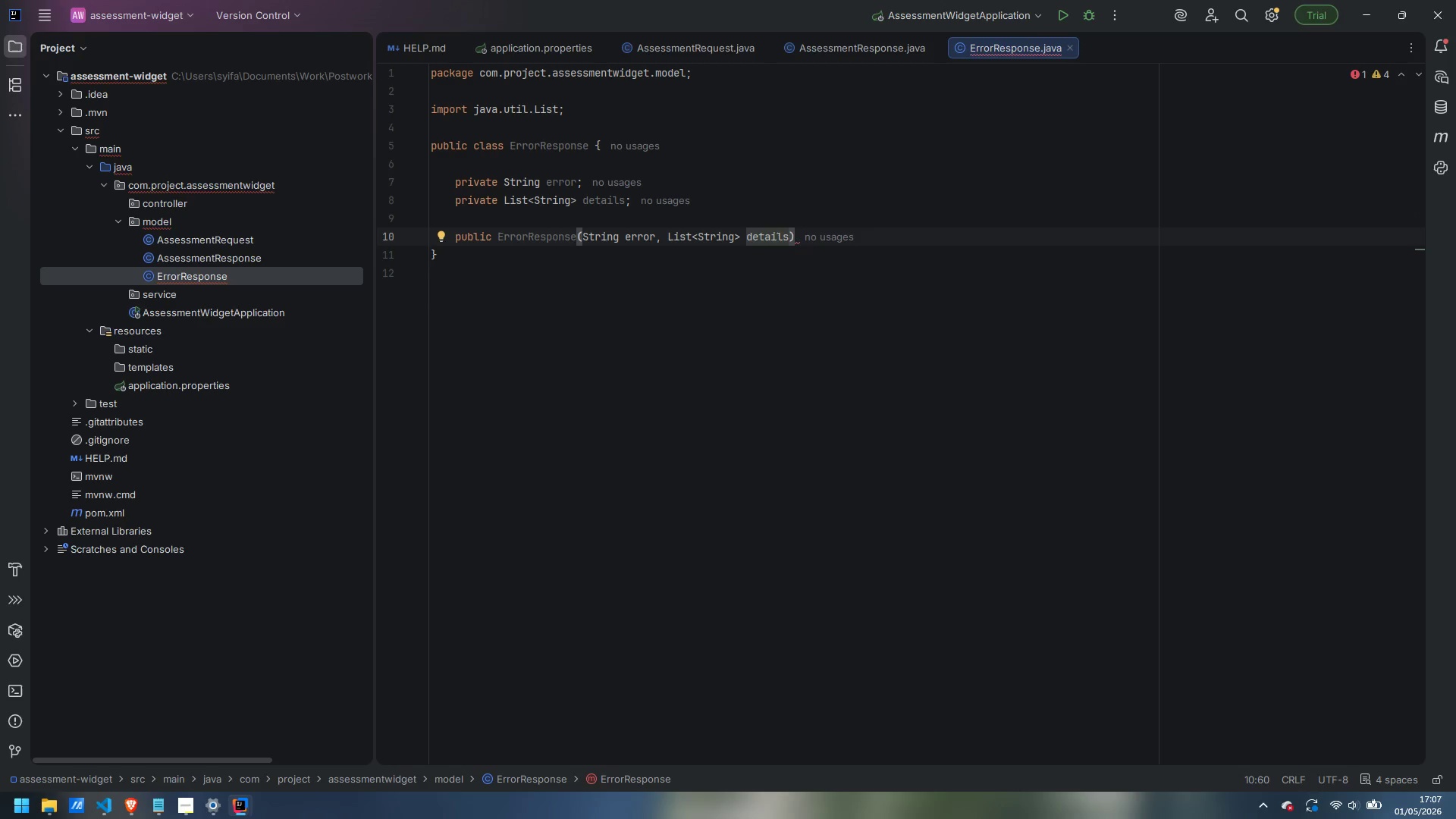 
key(ArrowRight)
 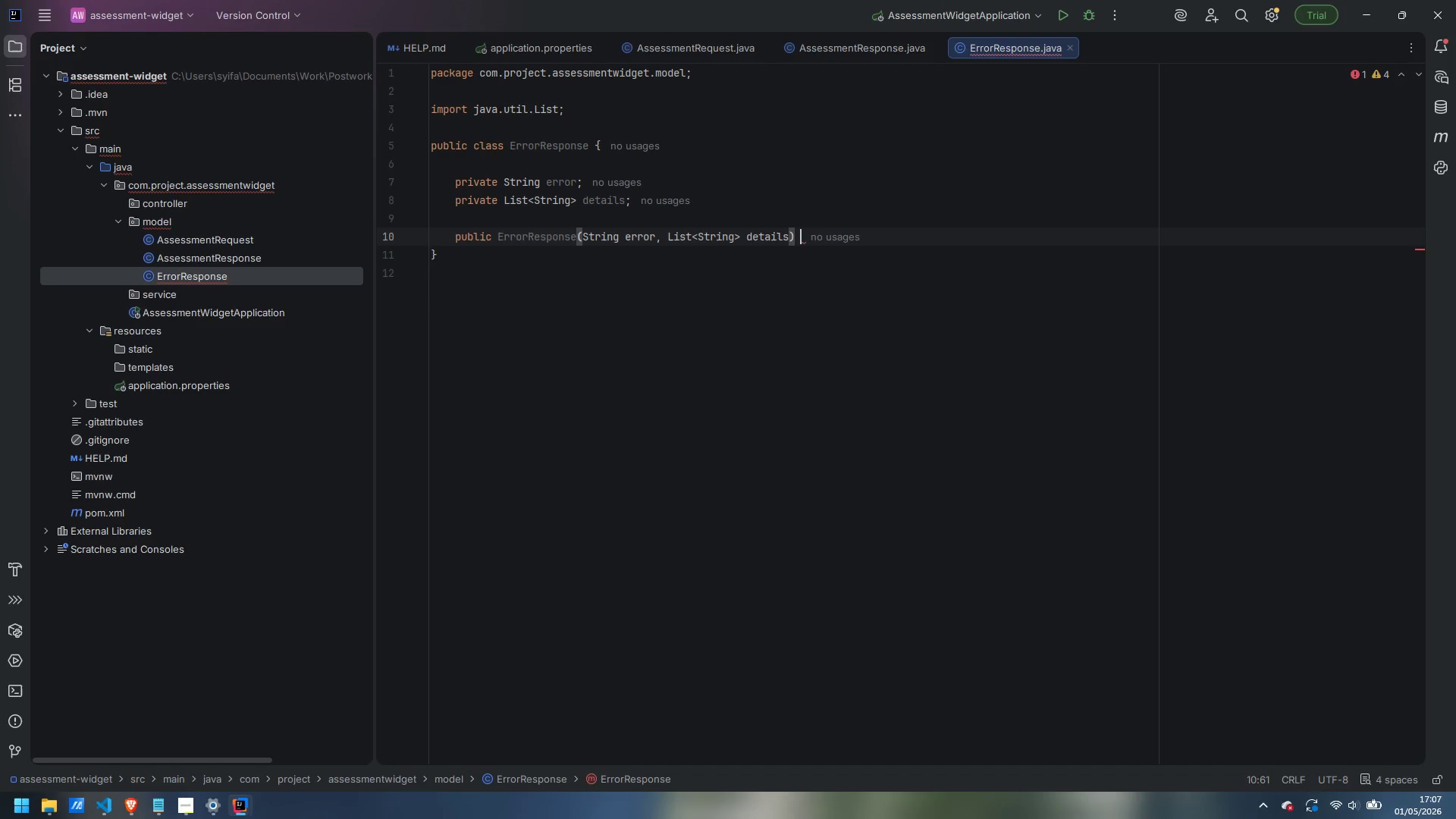 
key(Space)
 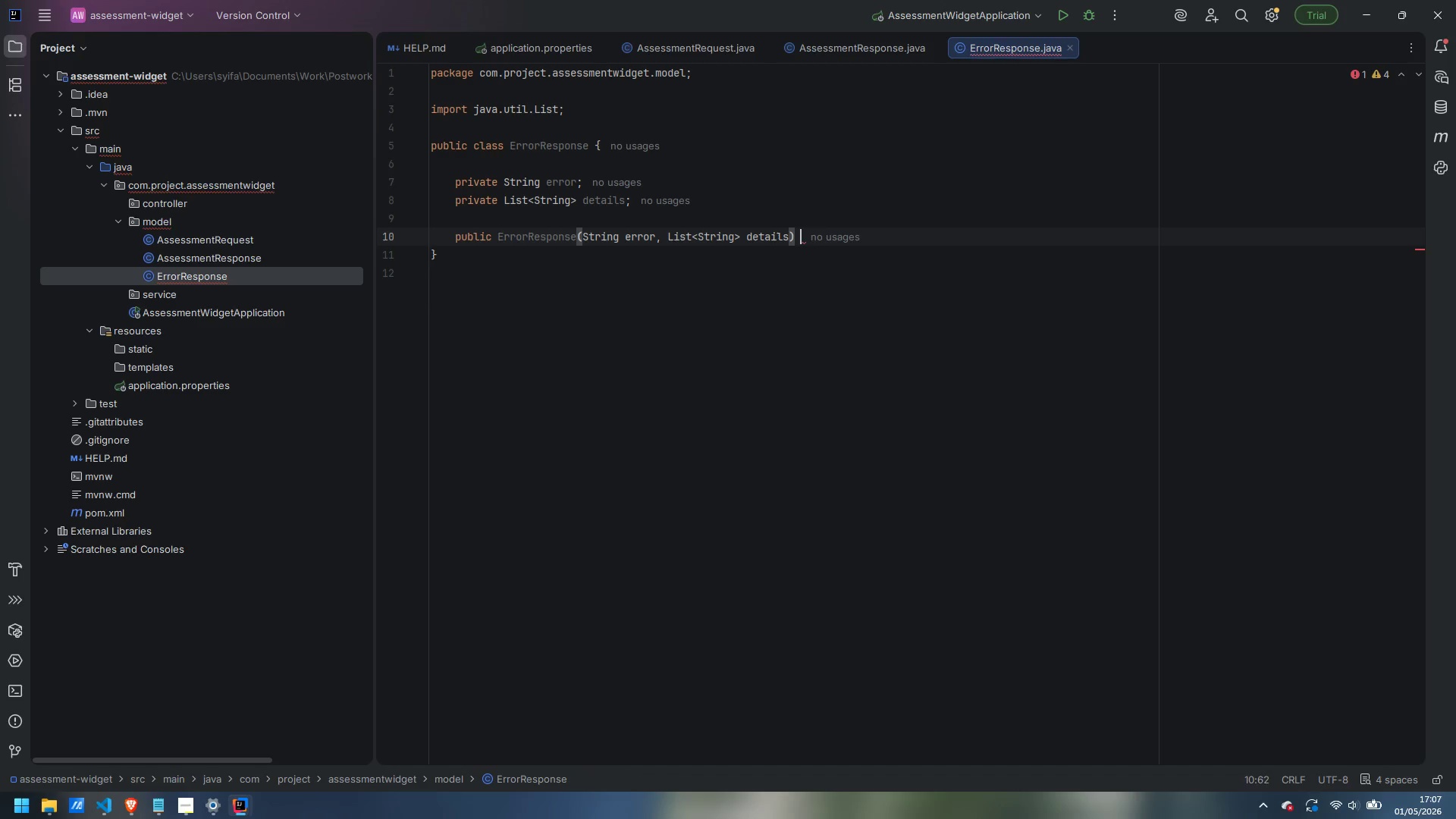 
key(Shift+BracketLeft)
 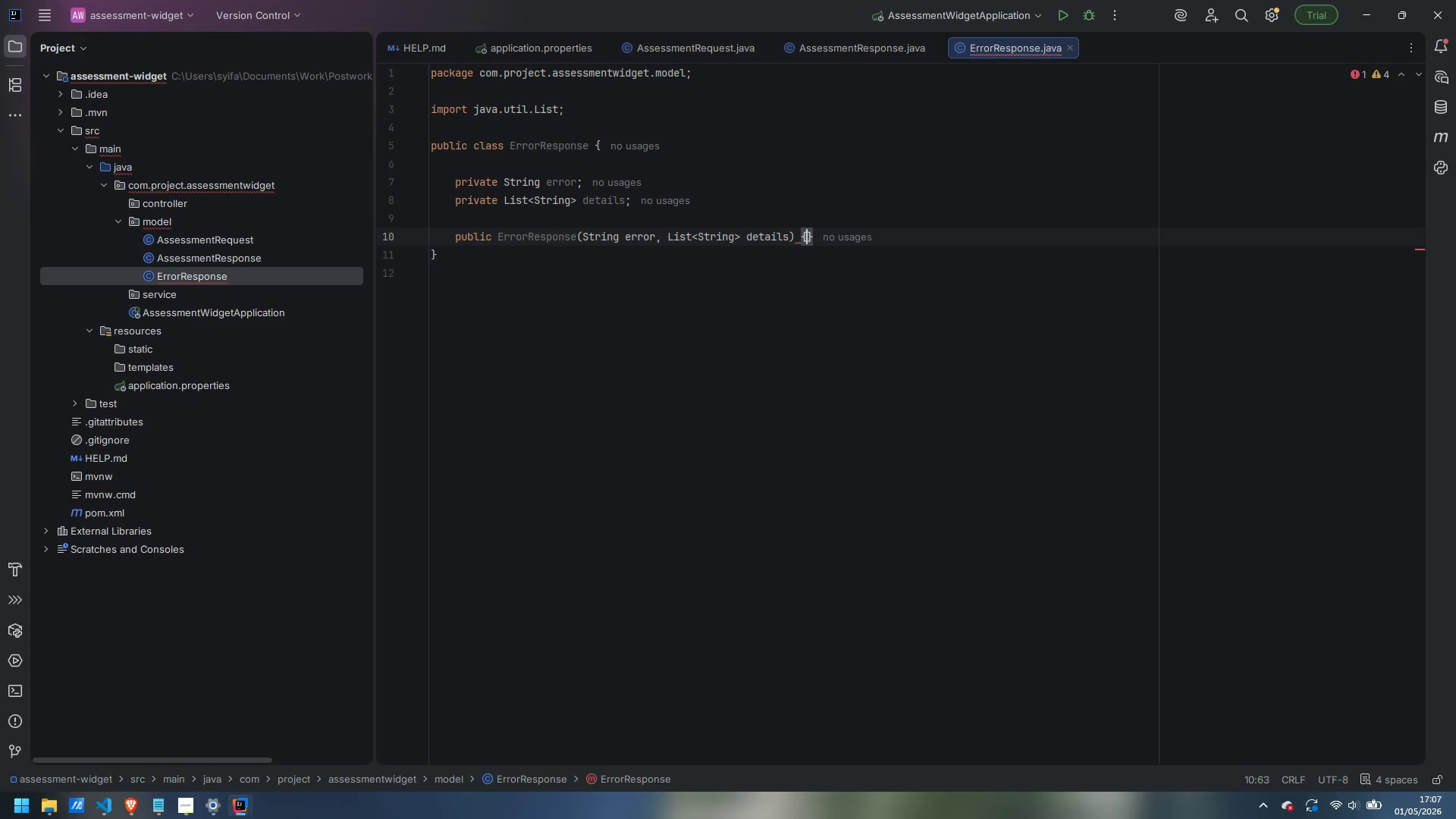 
key(Enter)
 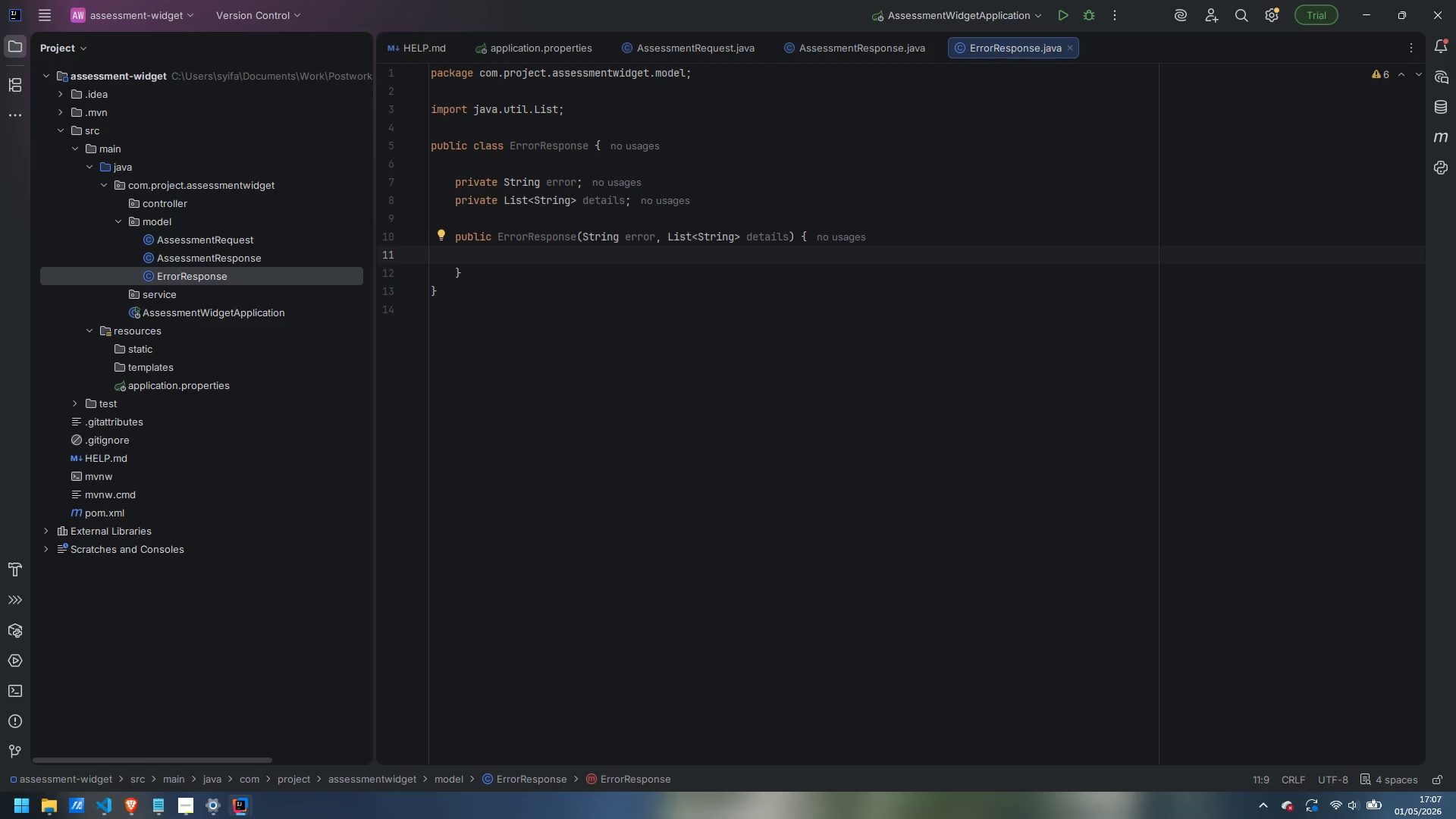 
type(this.error = error;)
 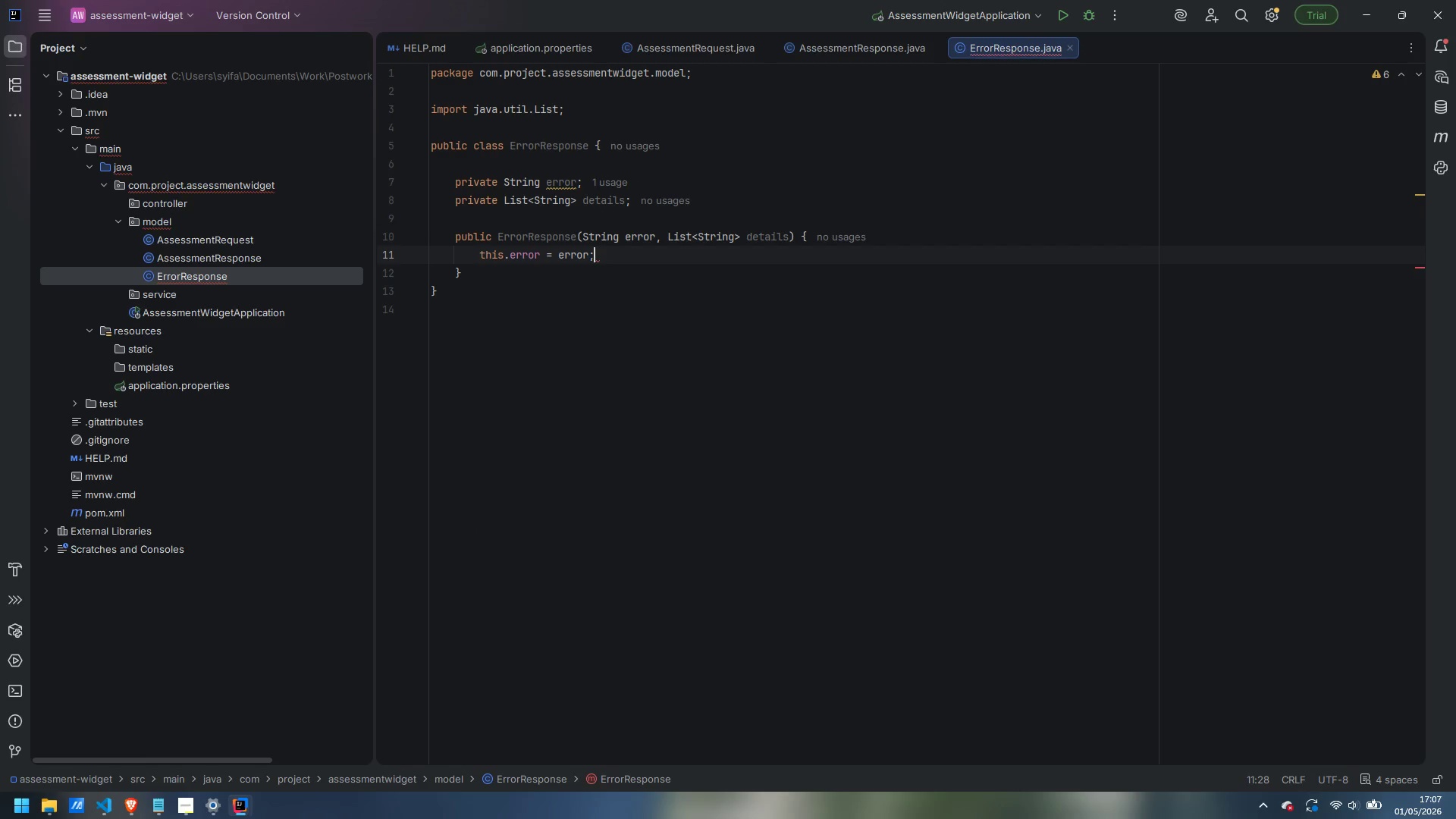 
key(Enter)
 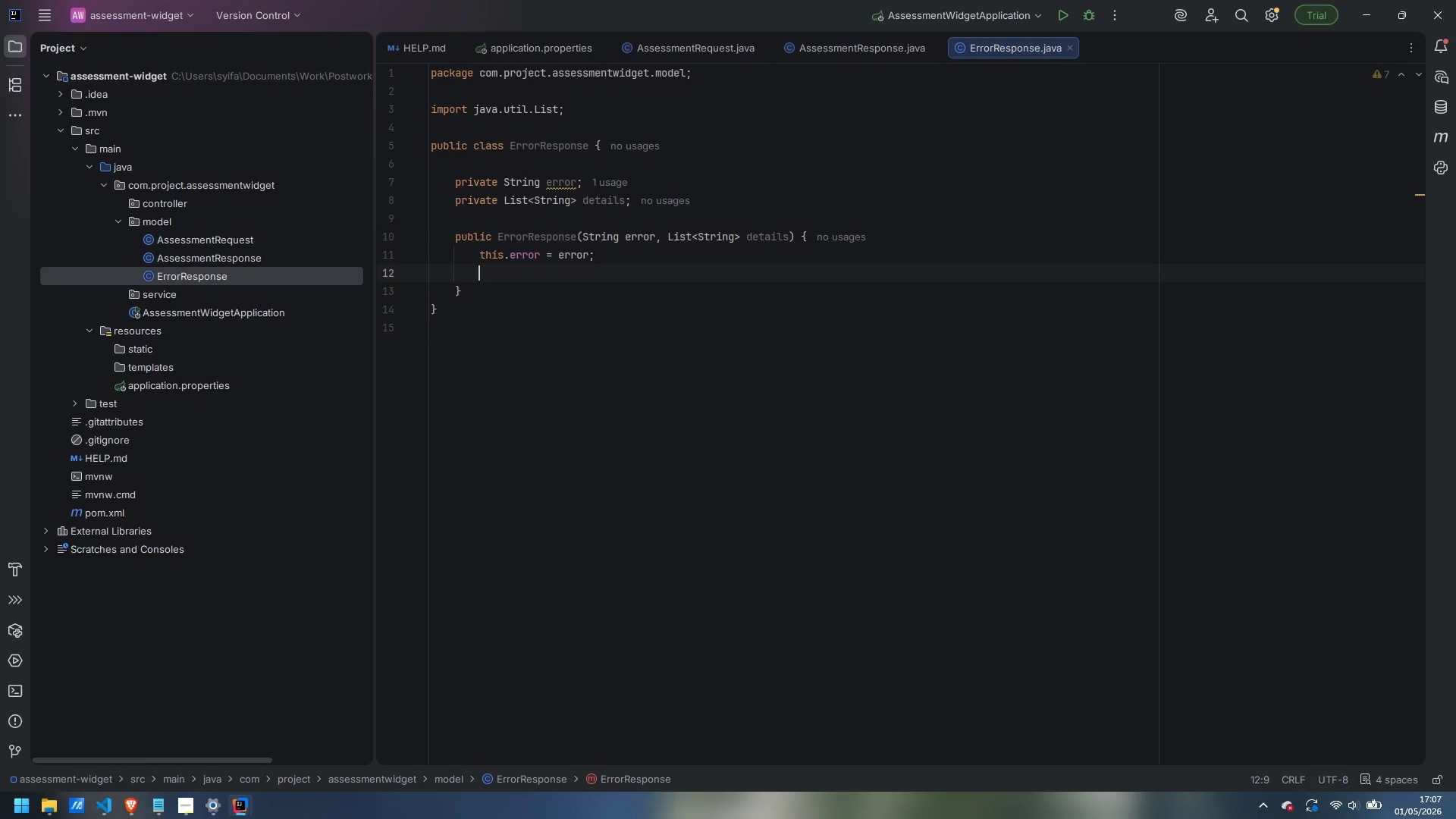 
type(this.)
 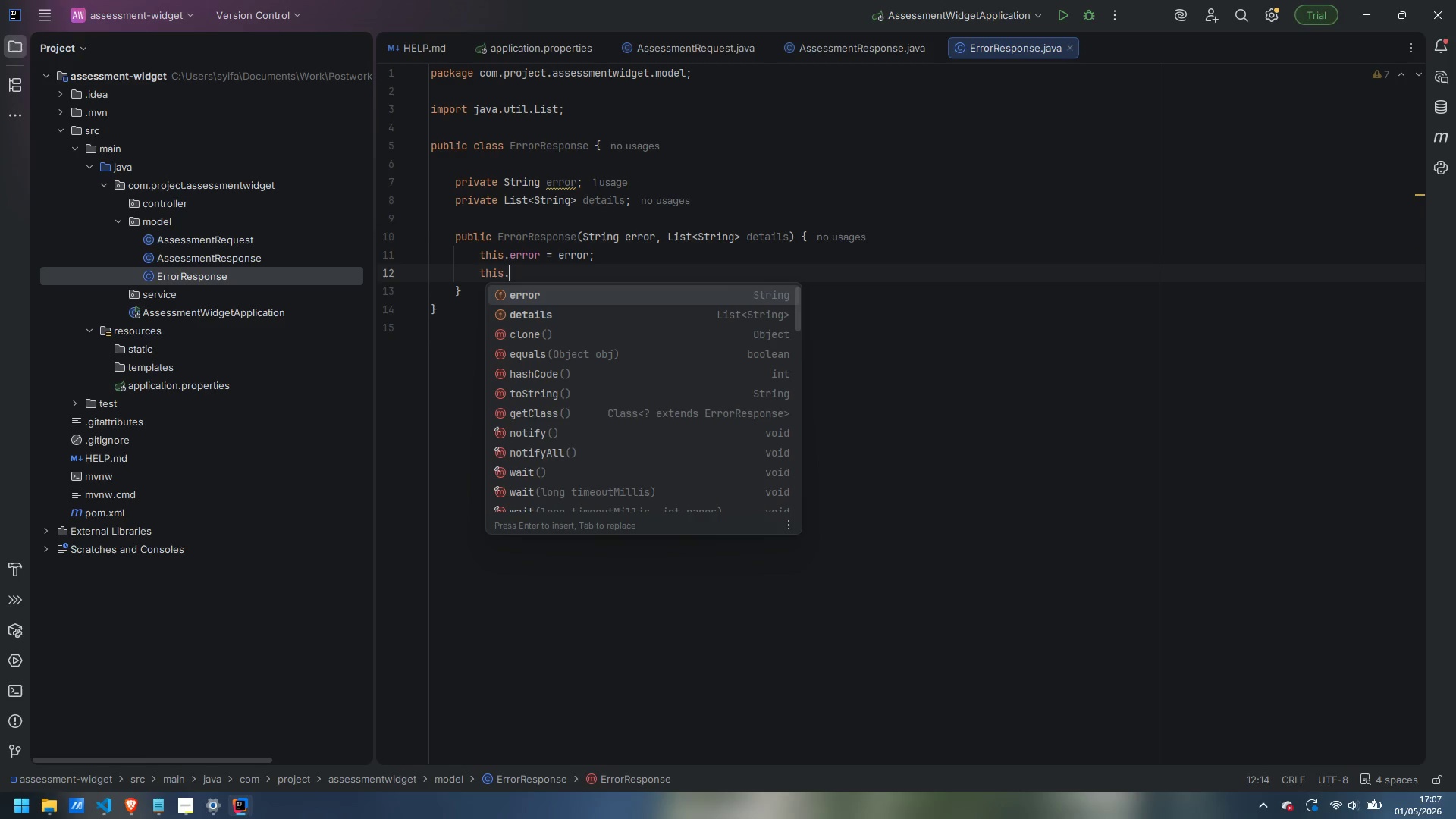 
type(details = details;)
 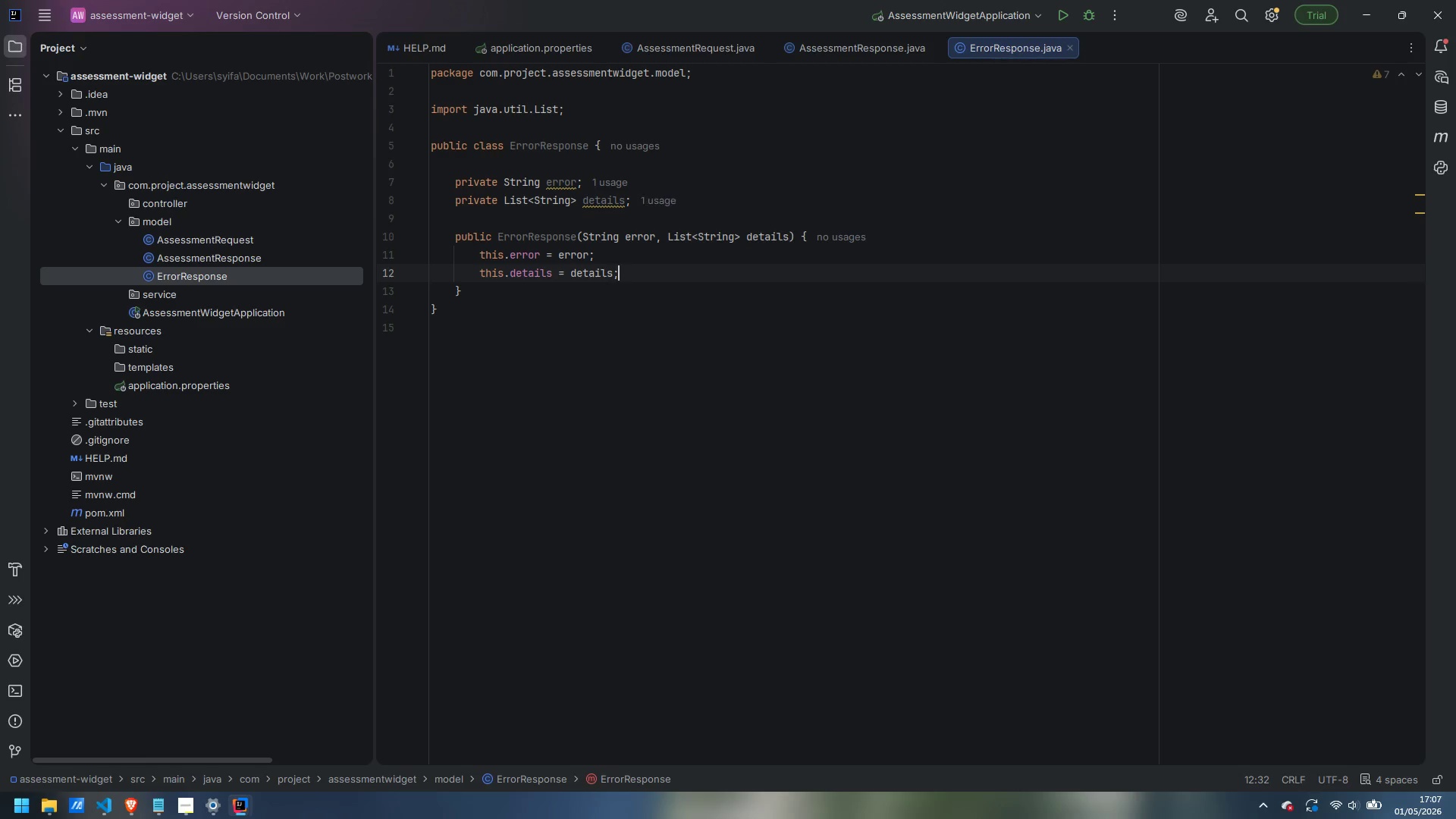 
key(ArrowDown)
 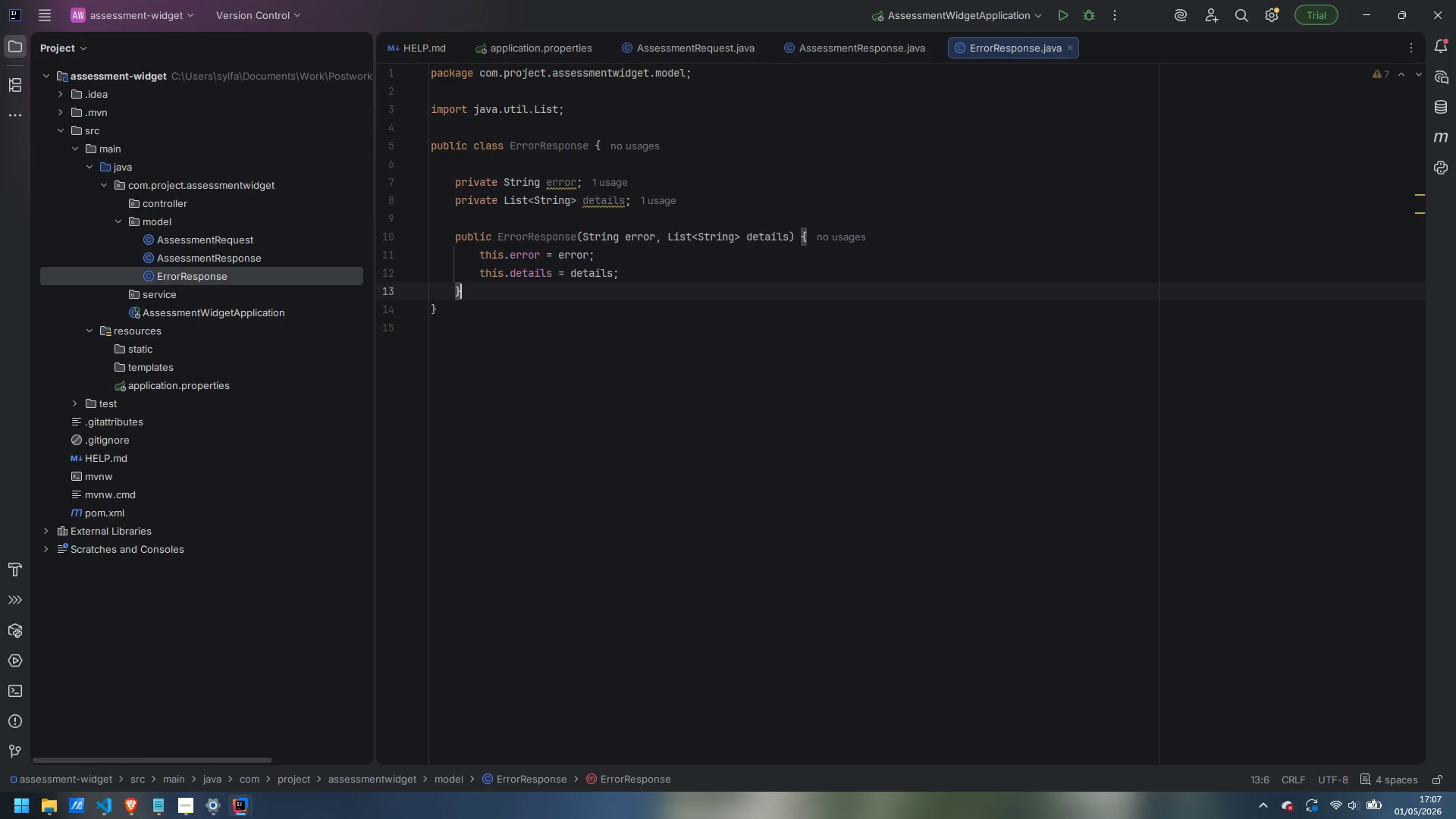 
key(Enter)
 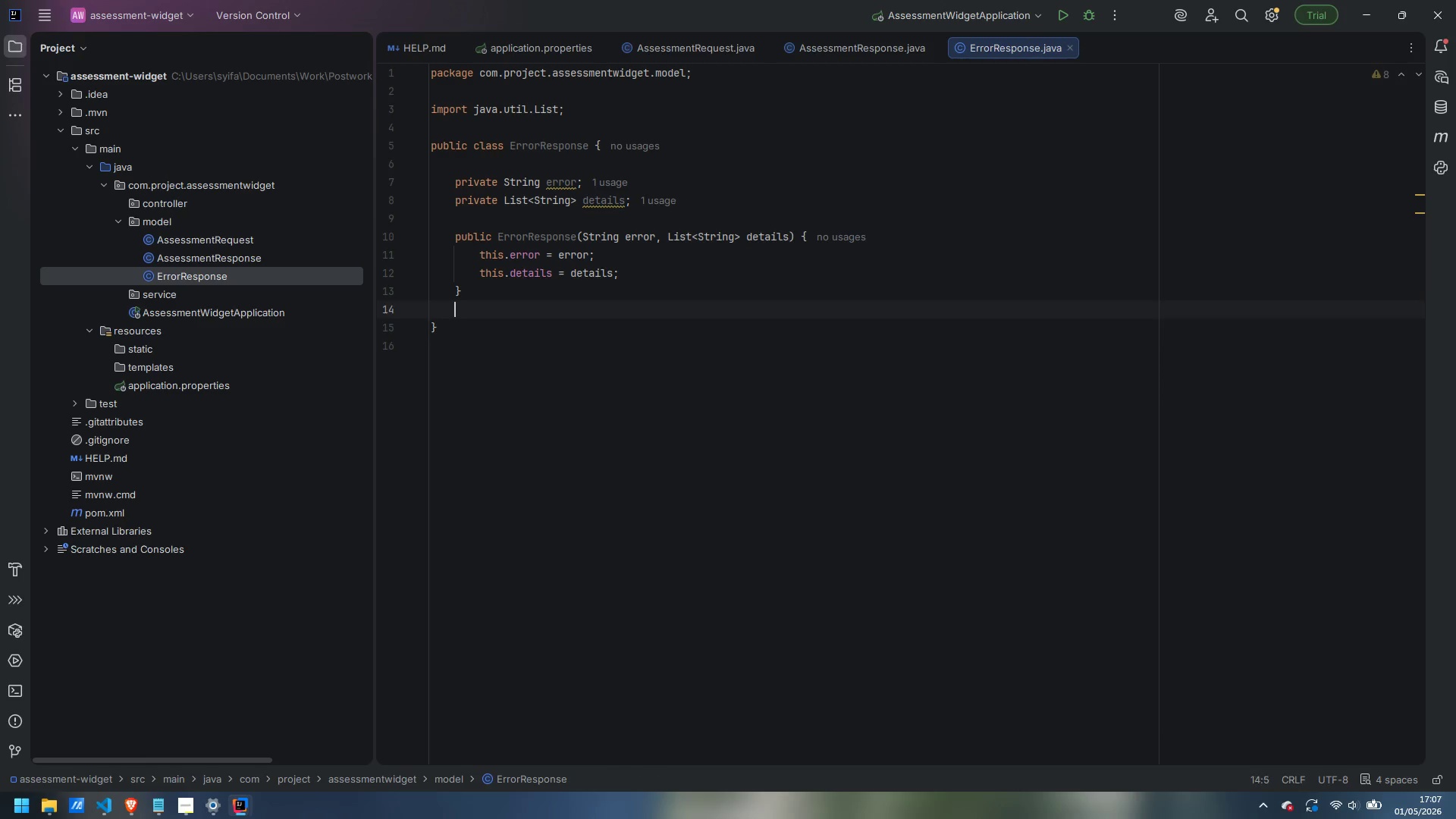 
key(Enter)
 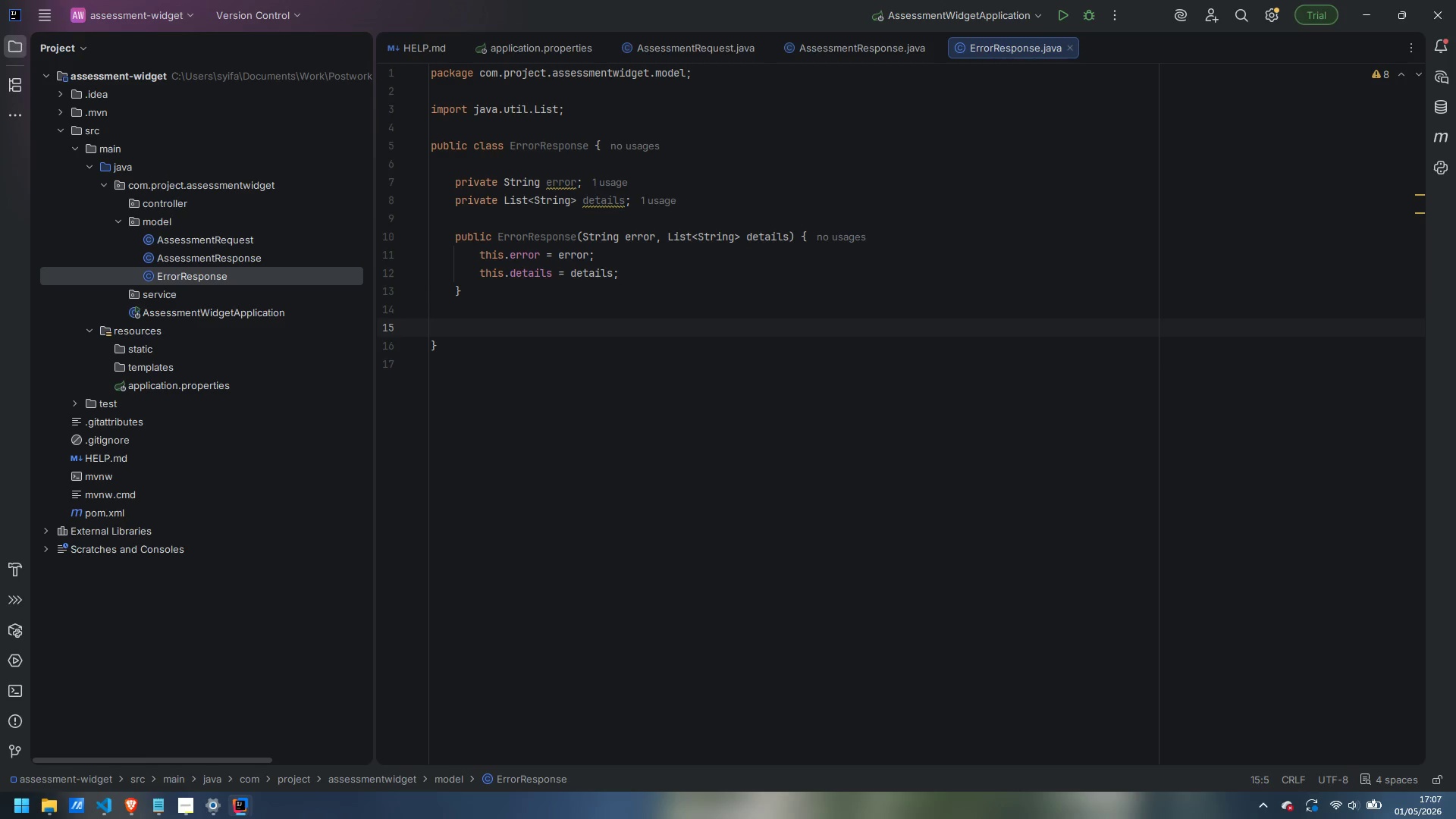 
type(public String getError() {)
 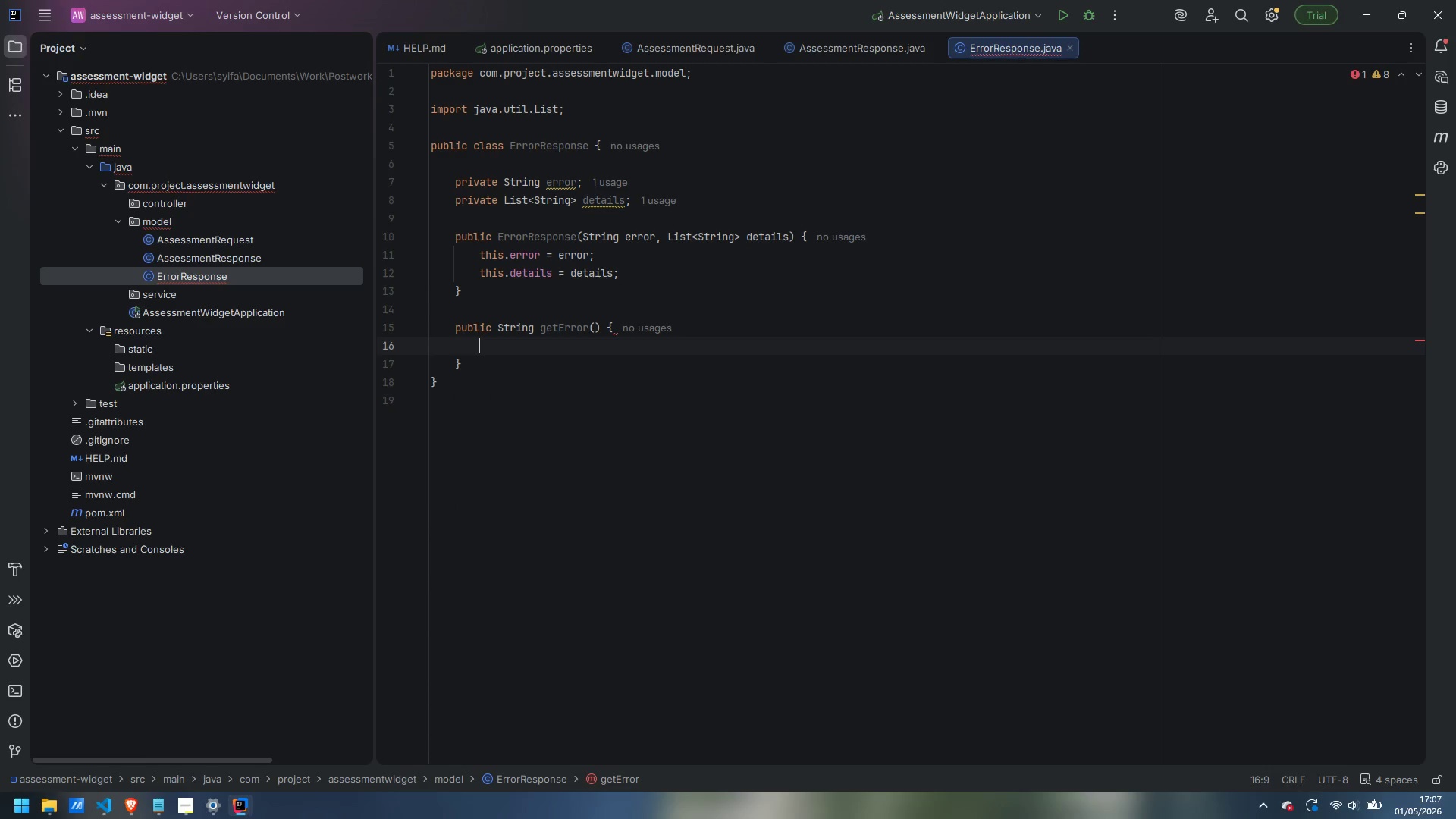 
 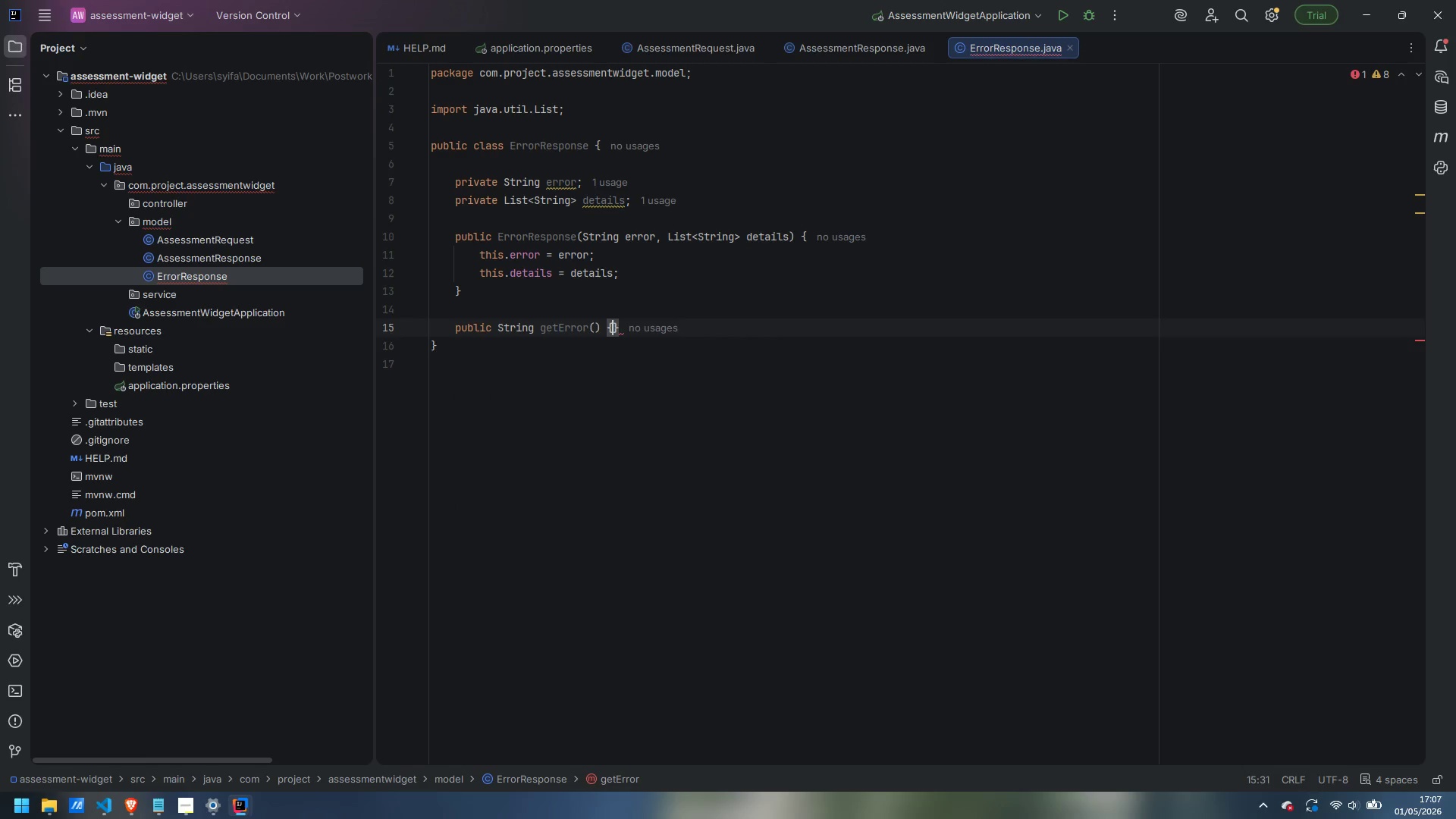 
key(Enter)
 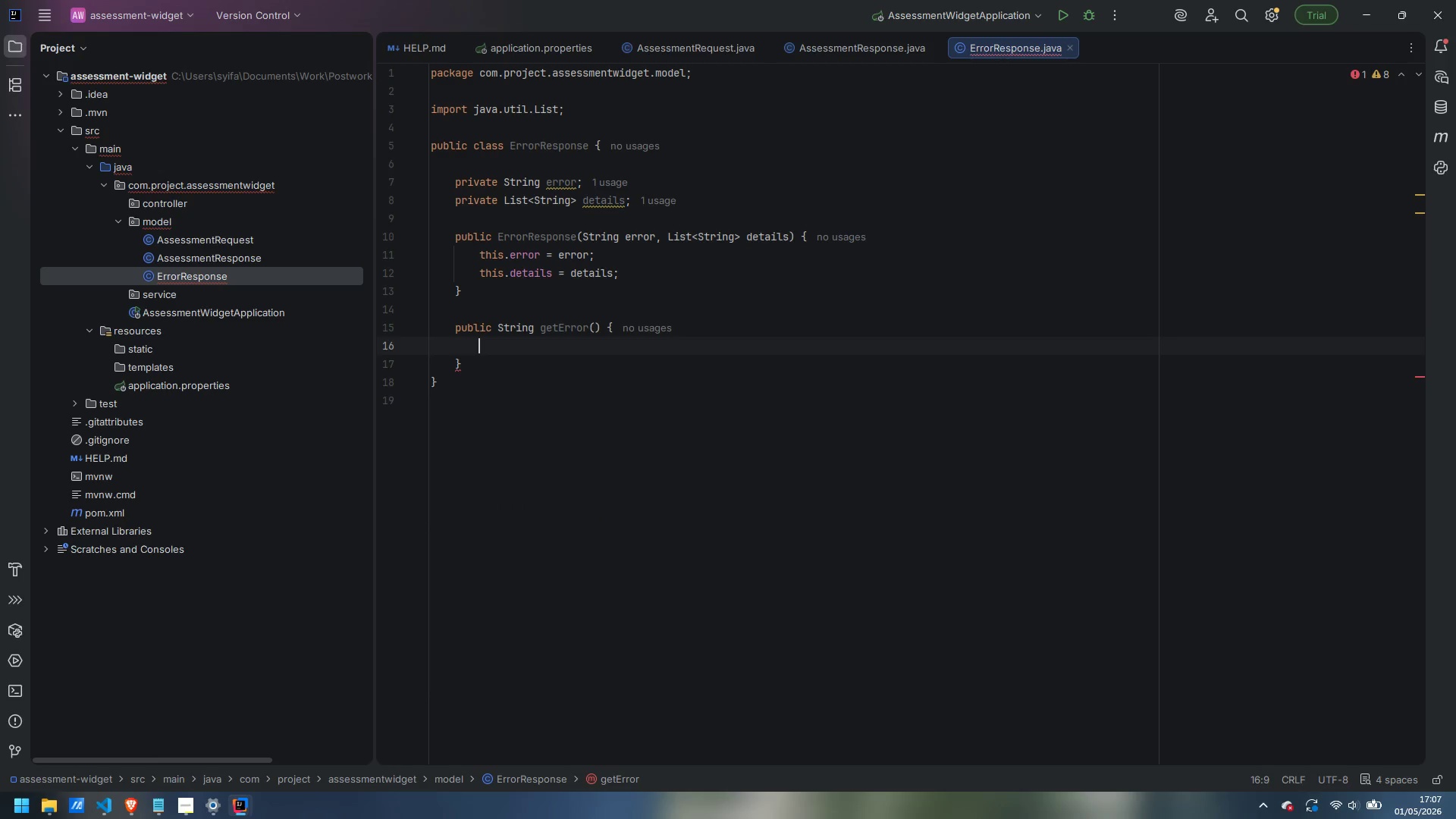 
type(return error;)
 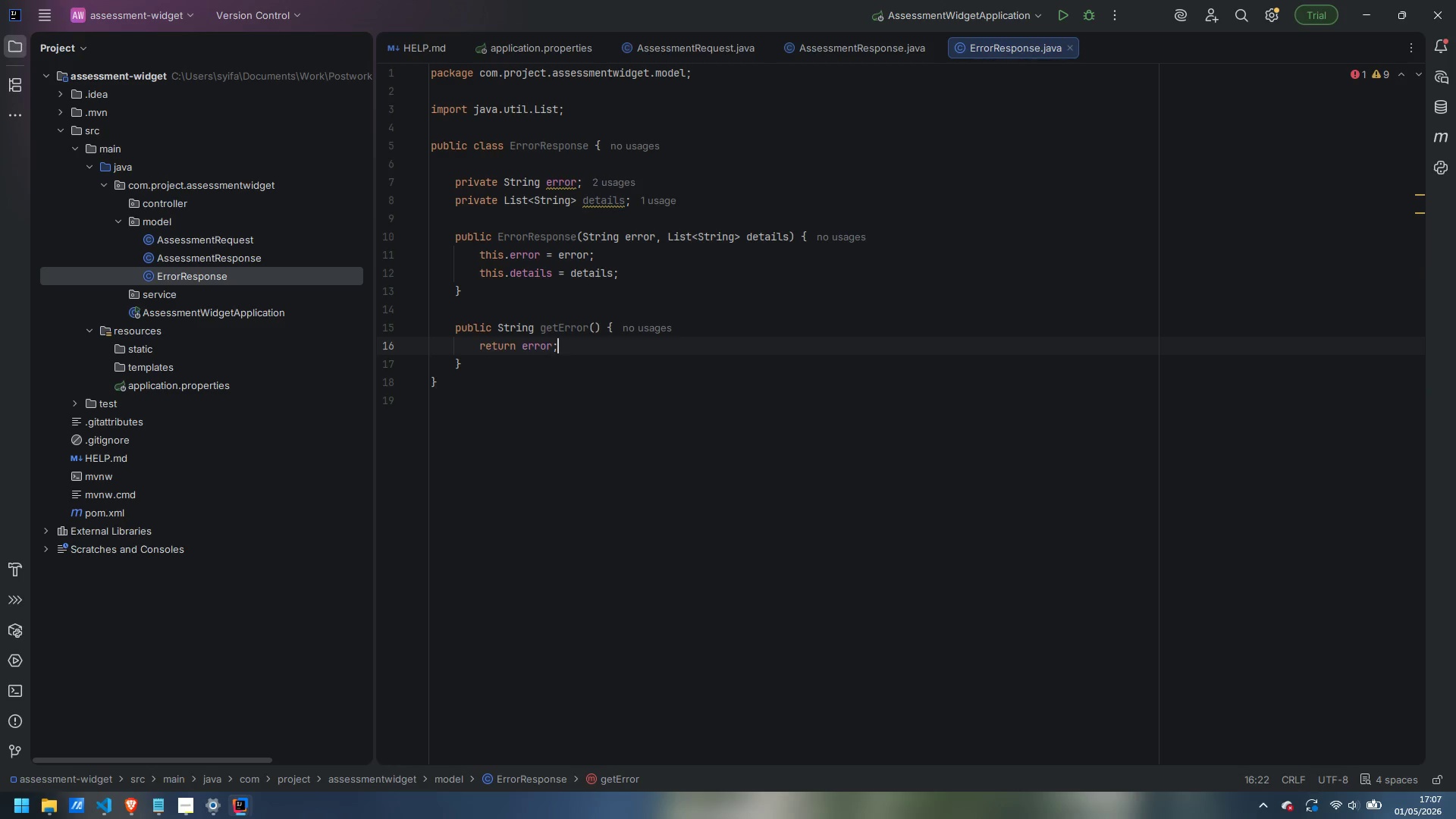 
key(ArrowDown)
 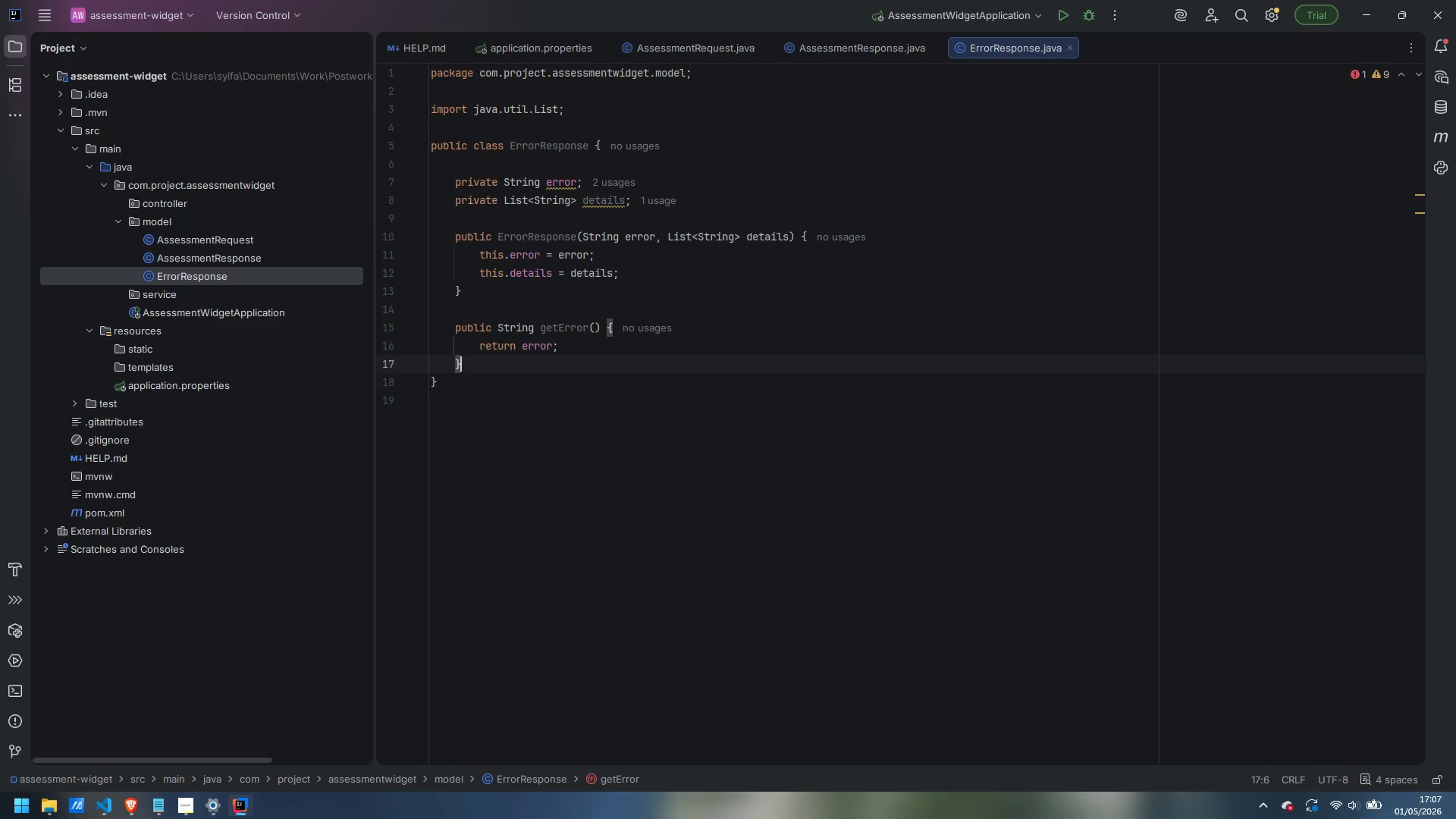 
key(Enter)
 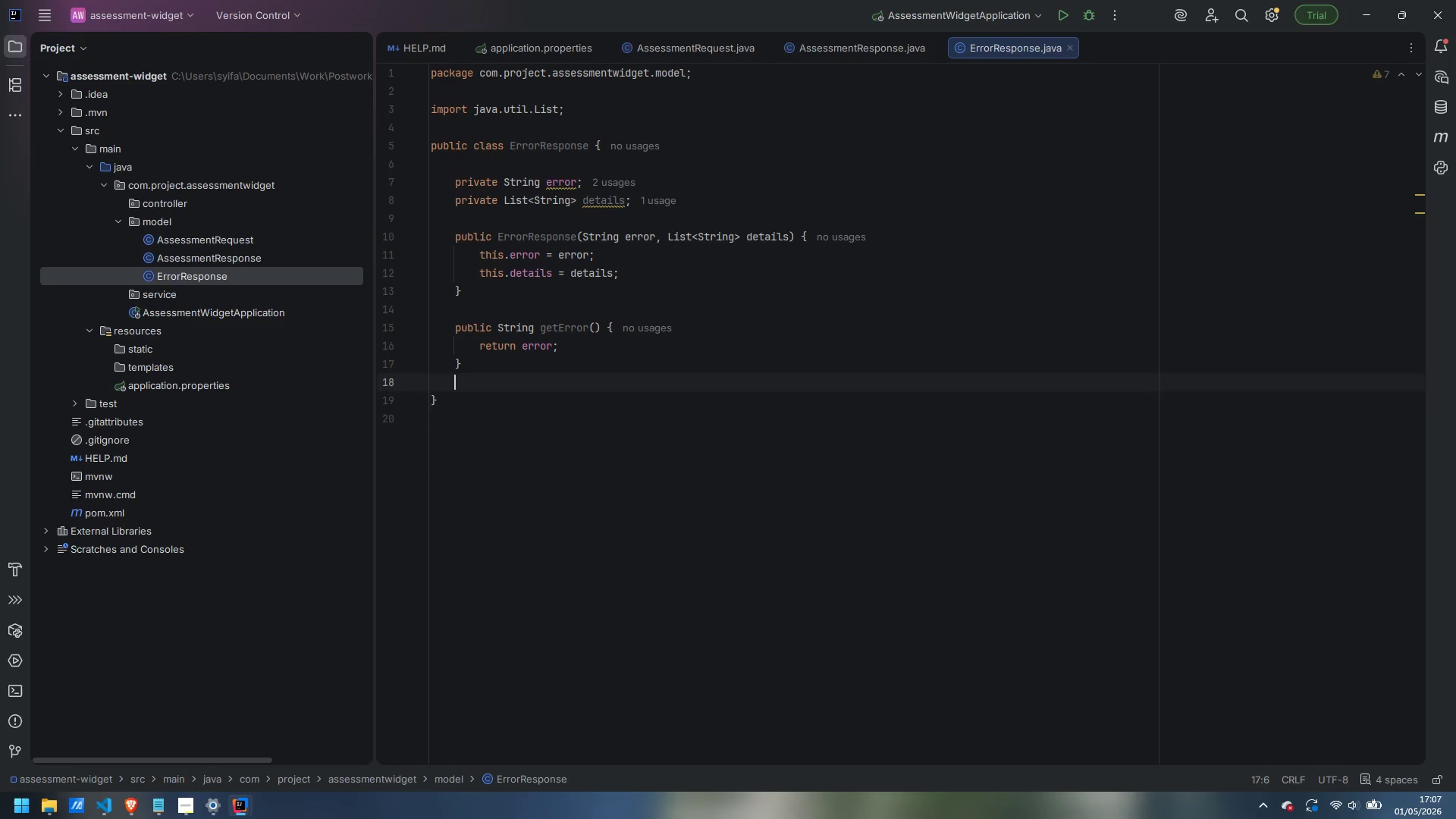 
key(Enter)
 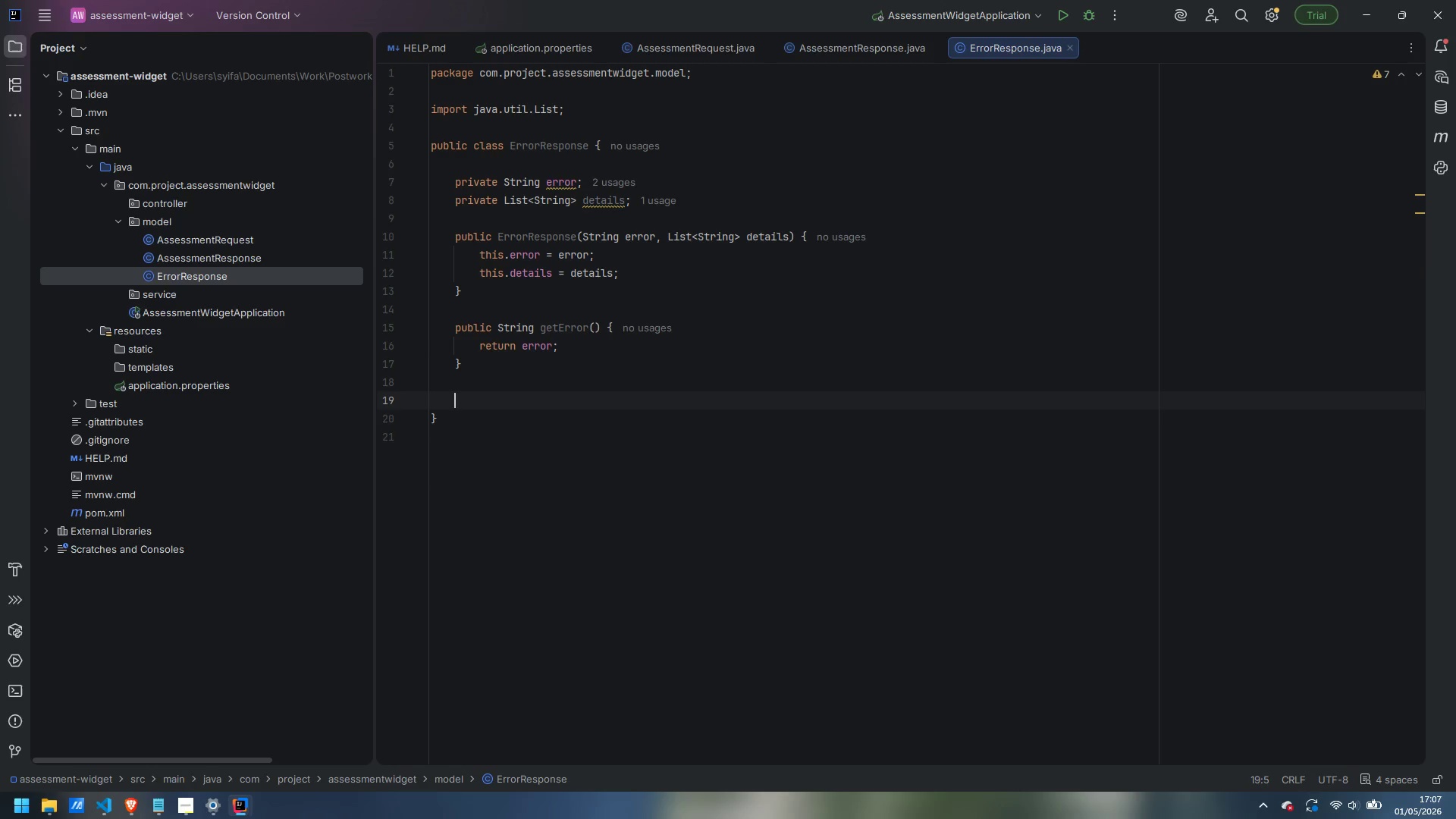 
type(public List<M)
key(Backspace)
type(String)
 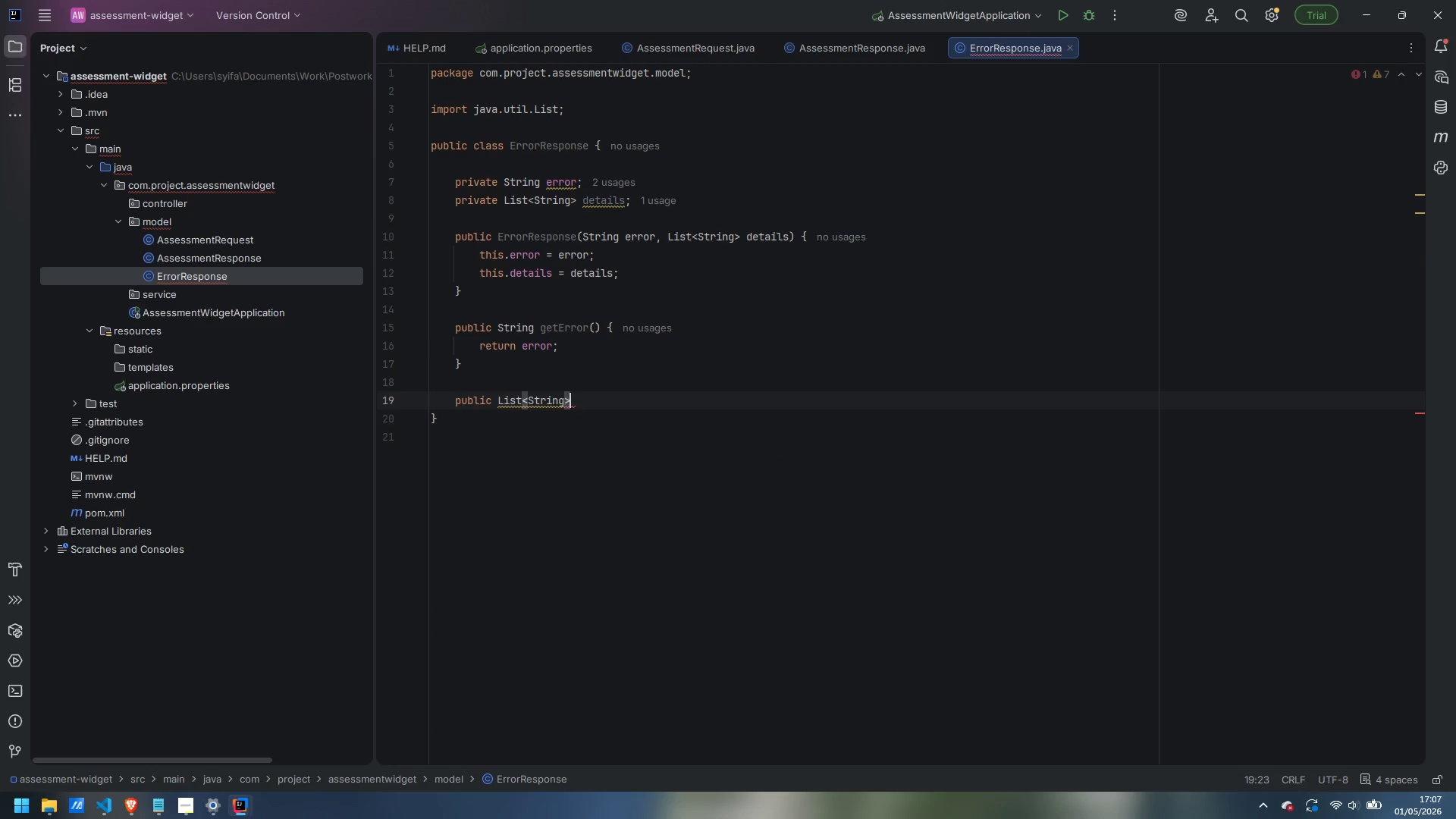 
 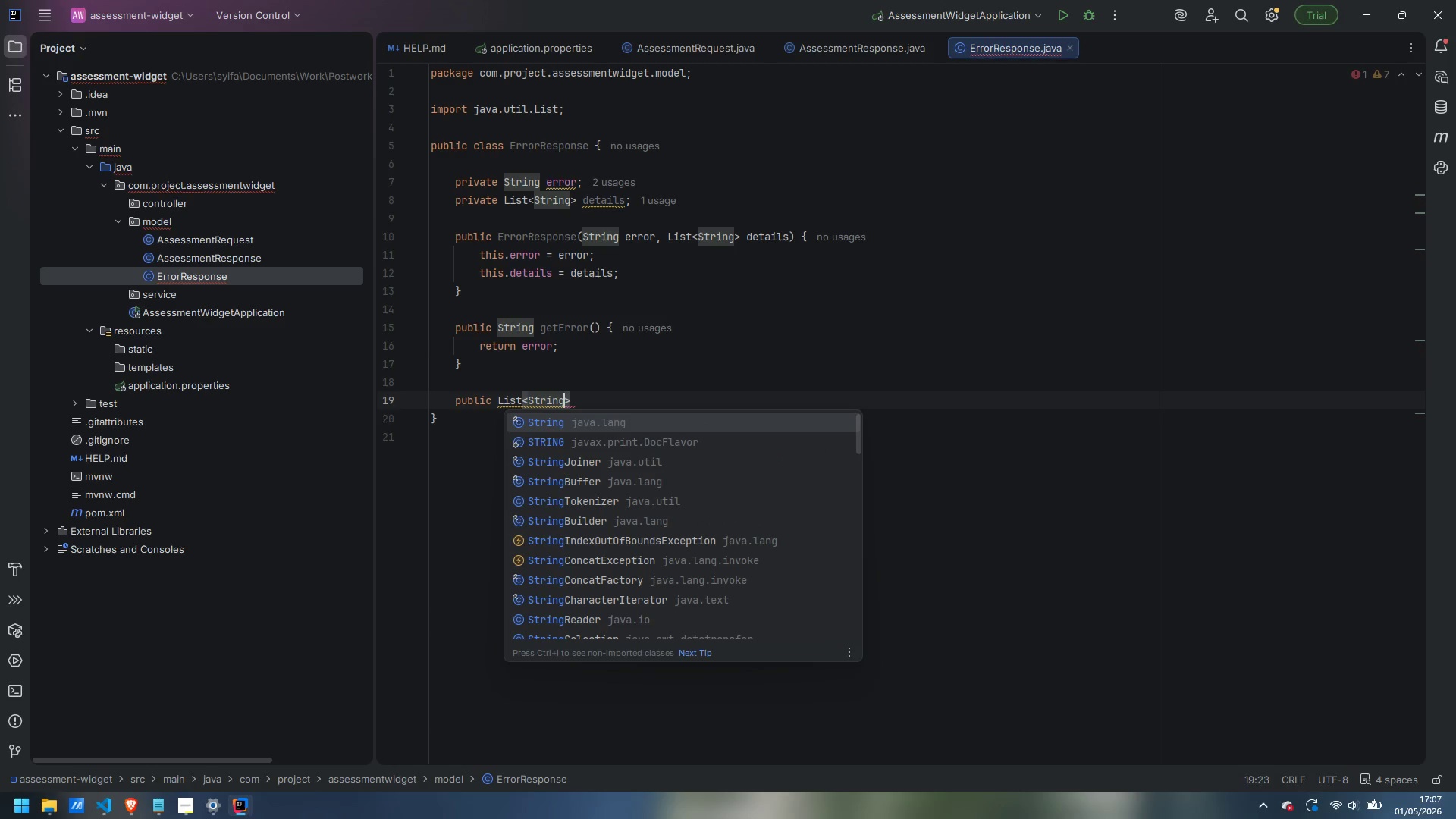 
key(ArrowRight)
 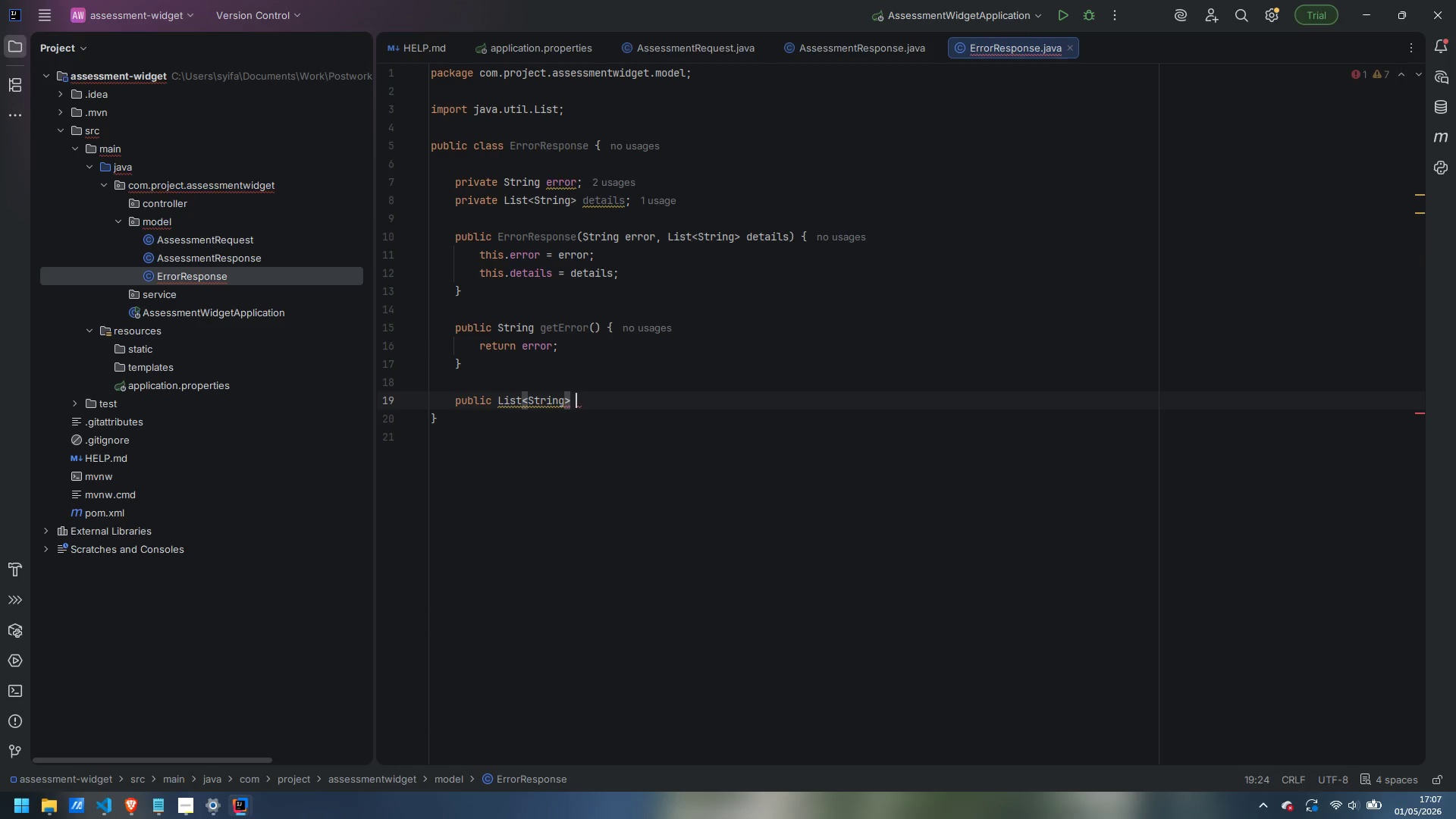 
type( getDetails() {)
 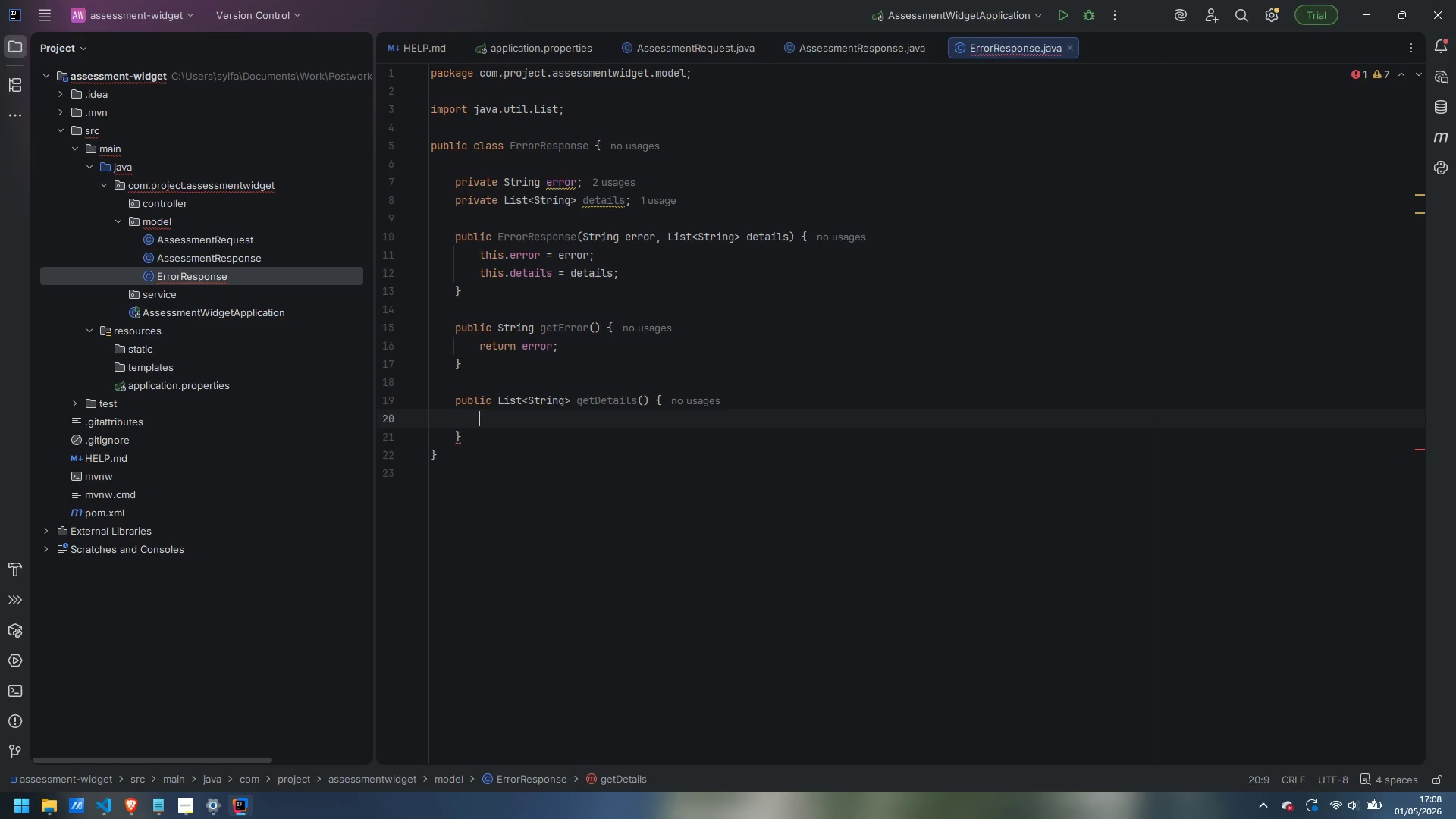 
 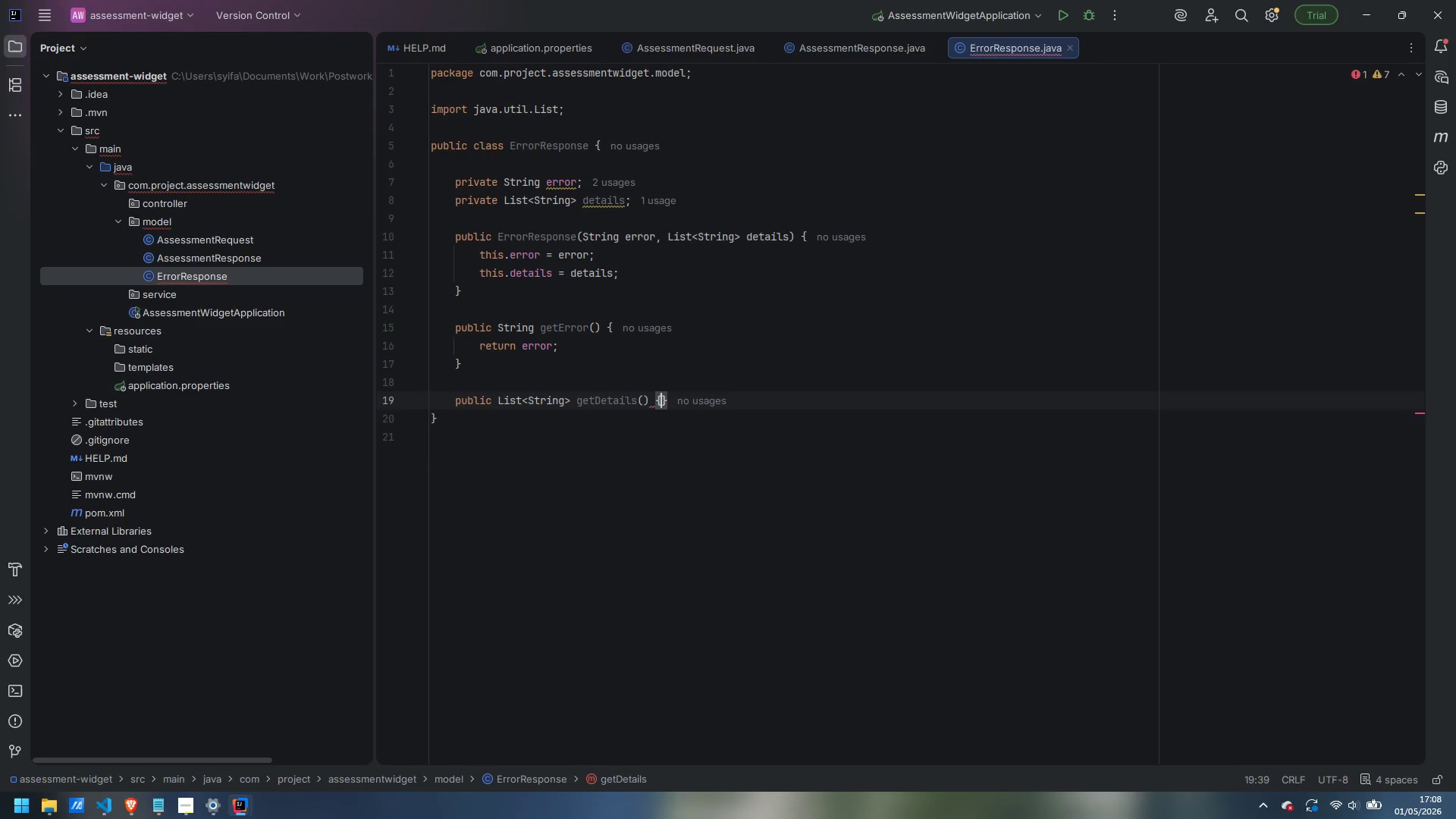 
key(Enter)
 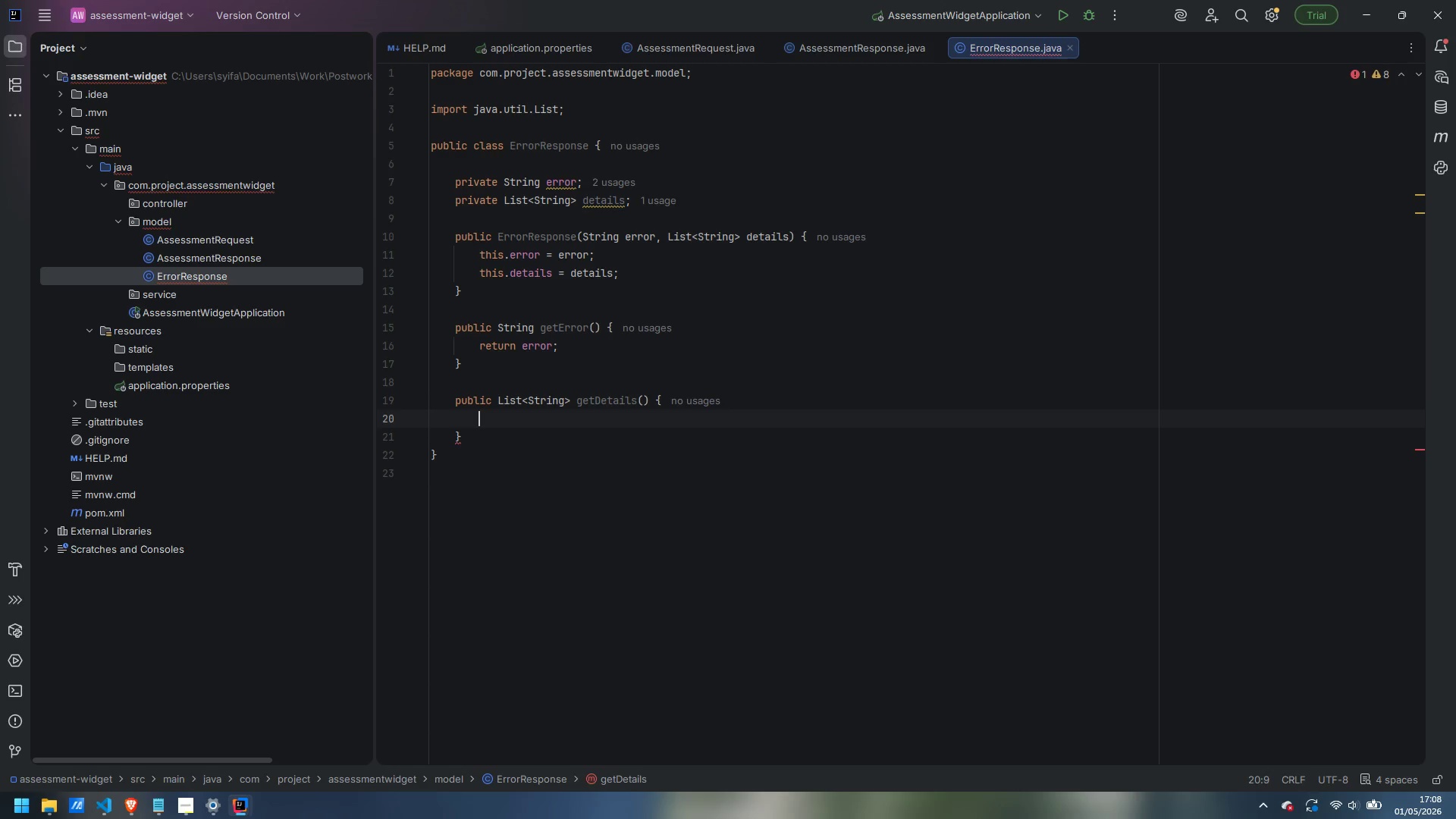 
type(retun )
key(Backspace)
key(Backspace)
type(rn details;)
 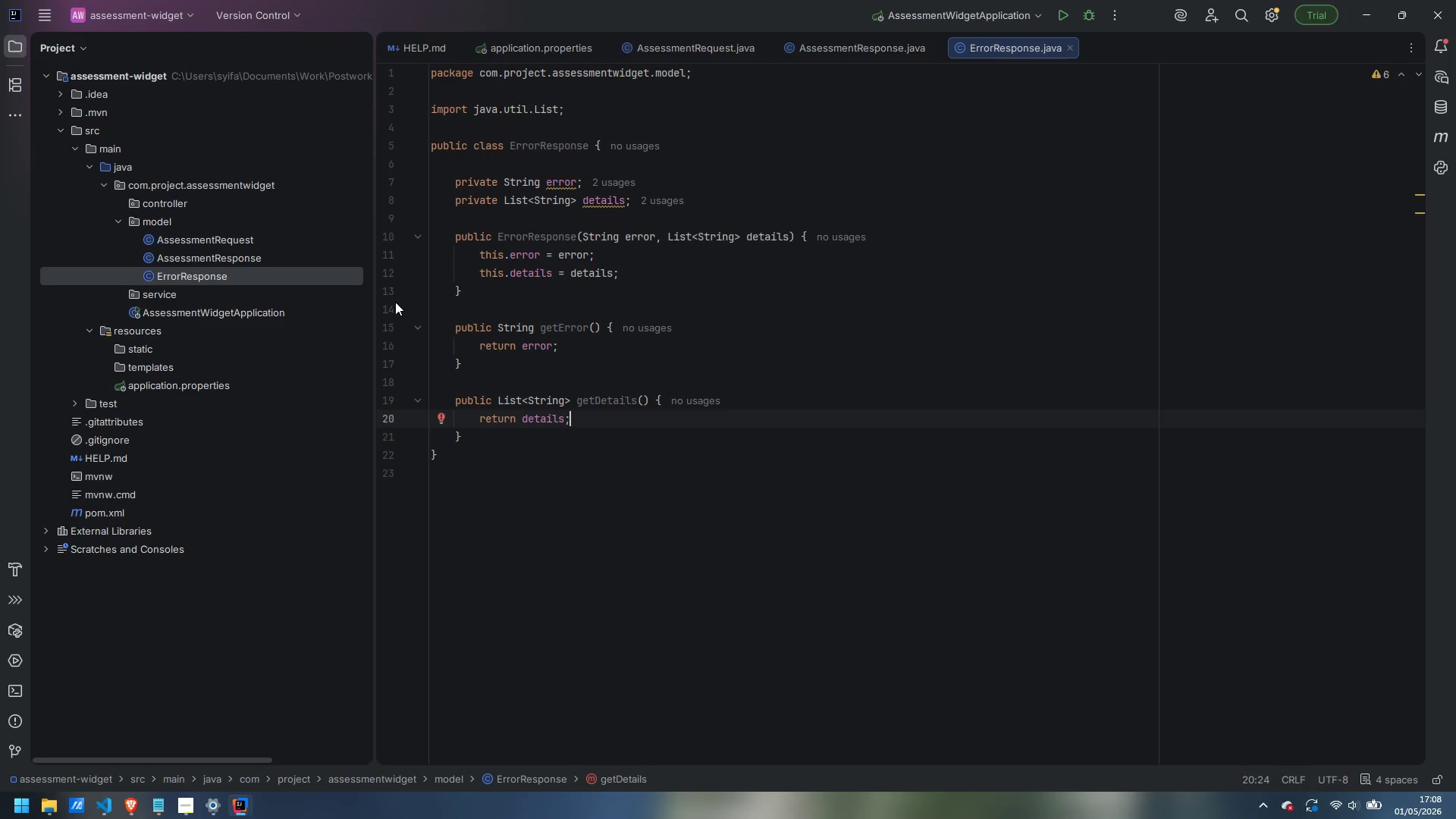 
wait(12.64)
 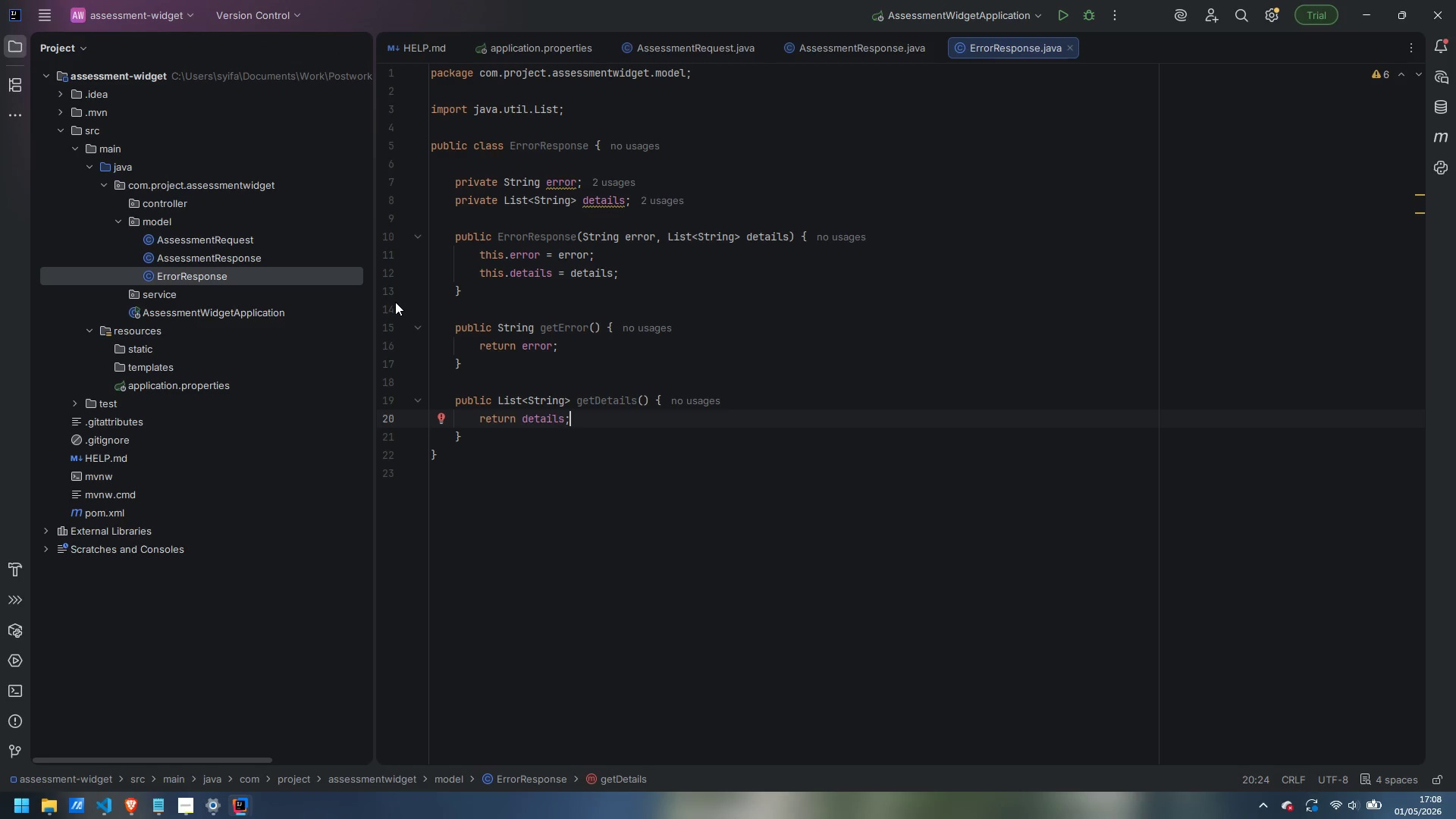 
right_click([166, 295])
 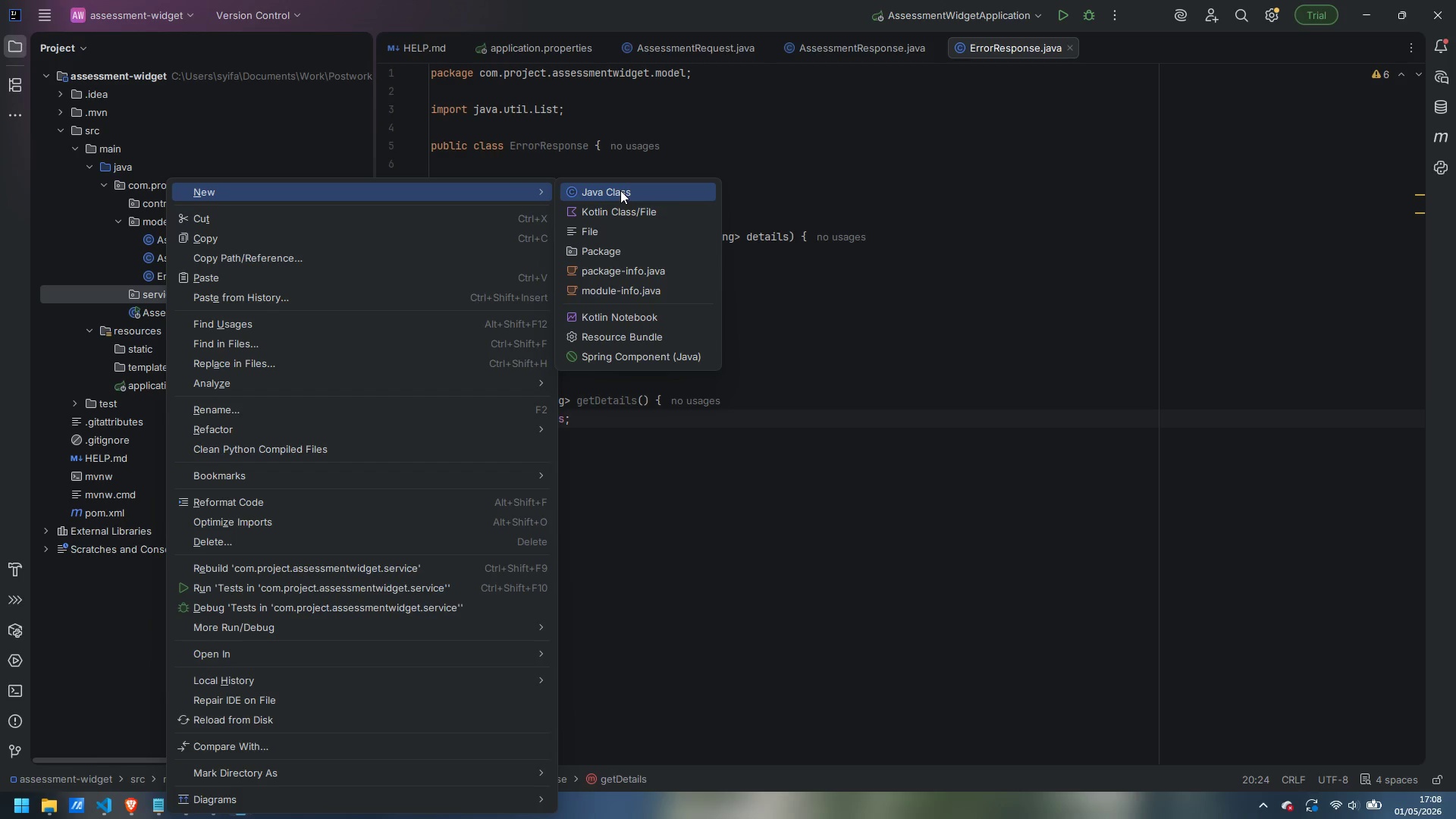 
left_click([620, 190])
 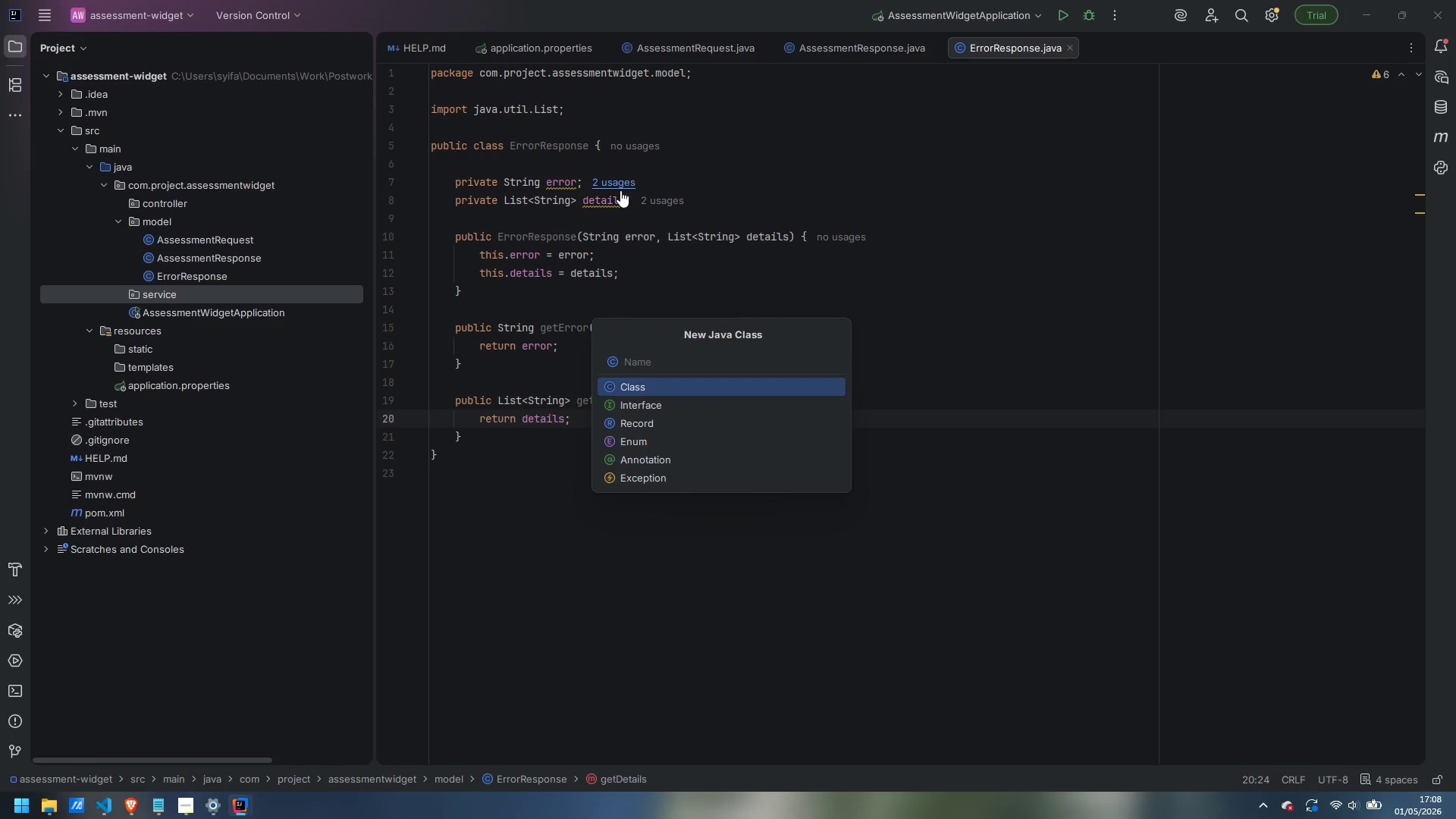 
type(AssessmentService)
 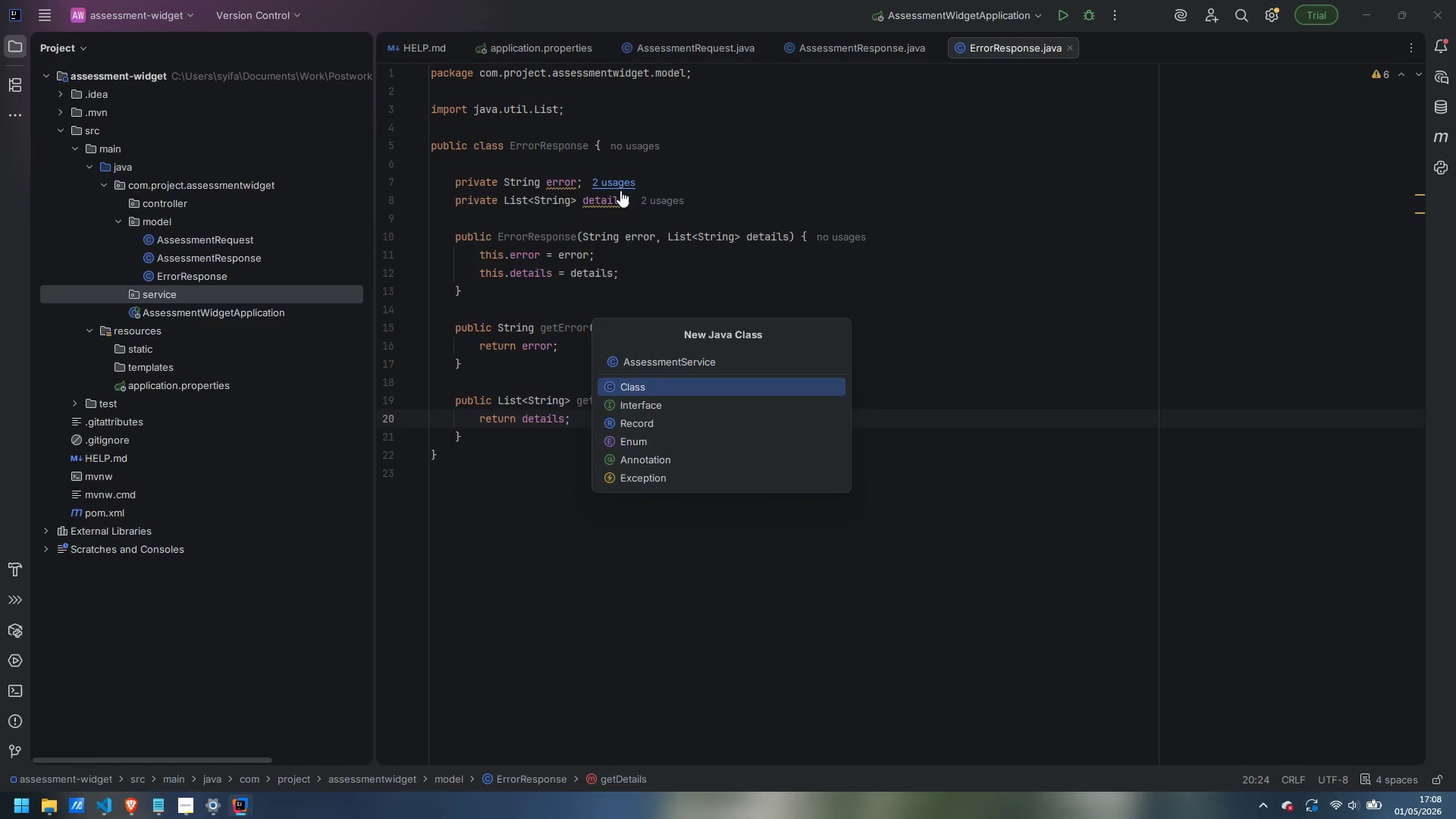 
key(Enter)
 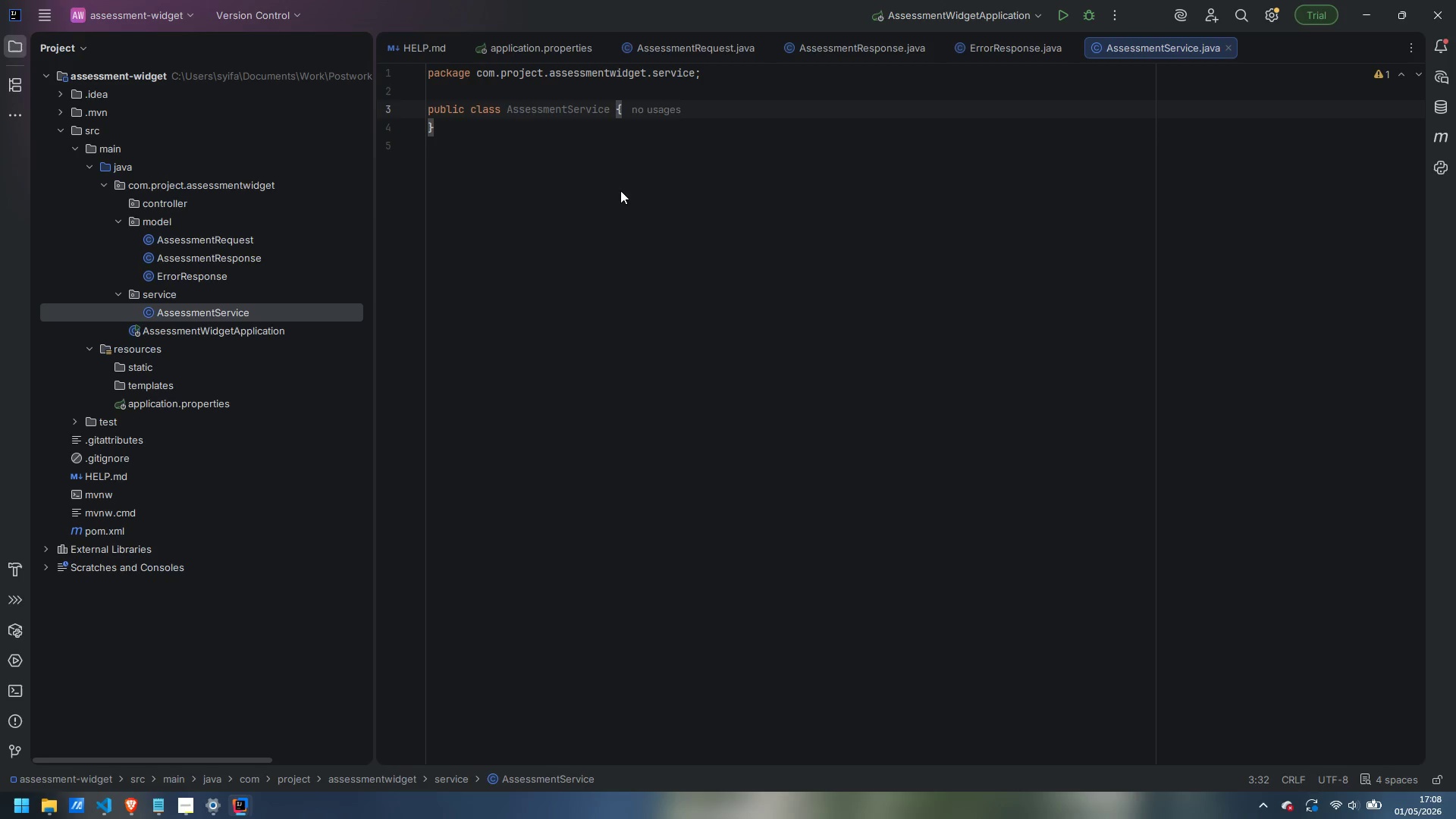 
wait(7.19)
 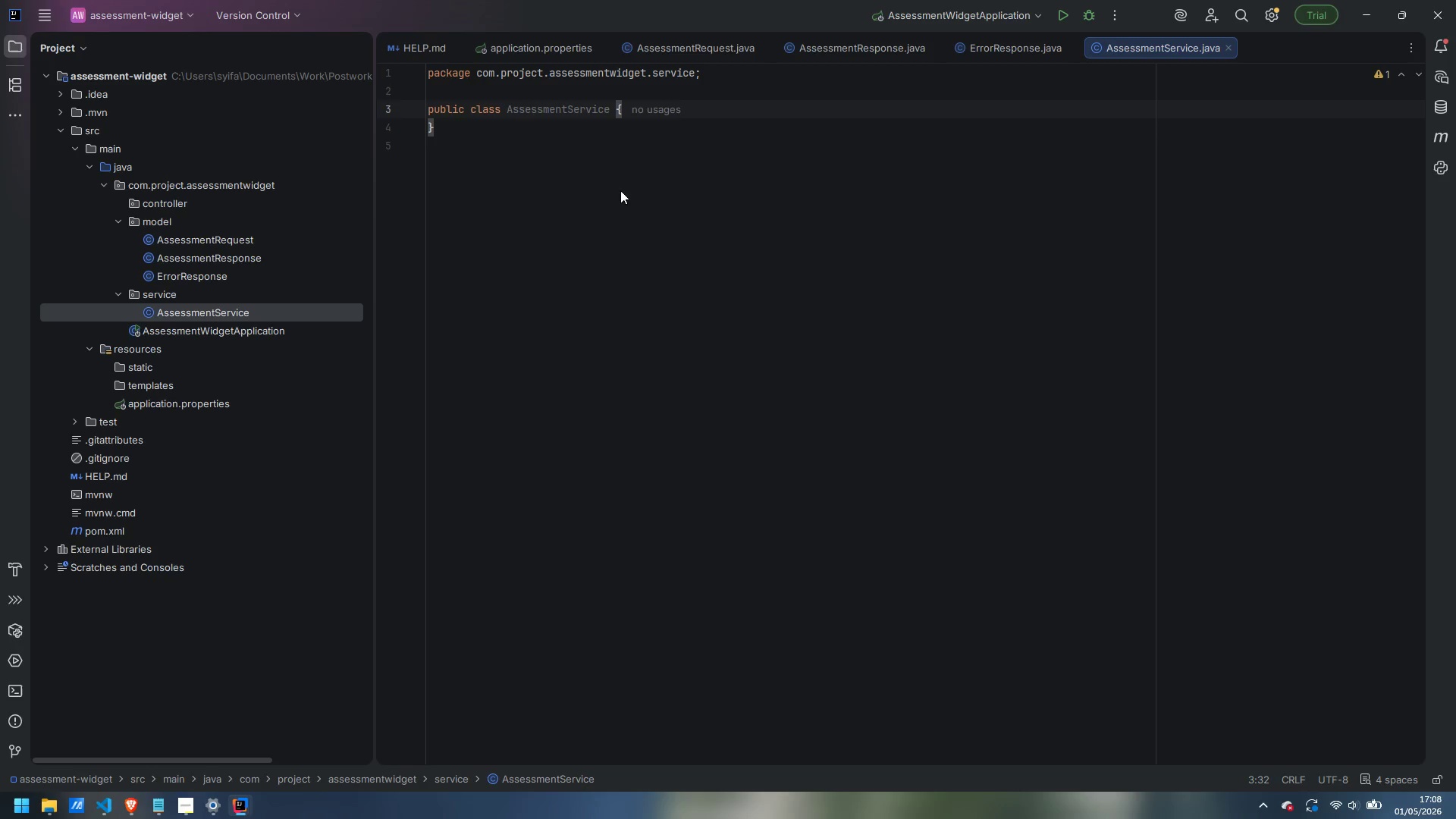 
key(ArrowUp)
 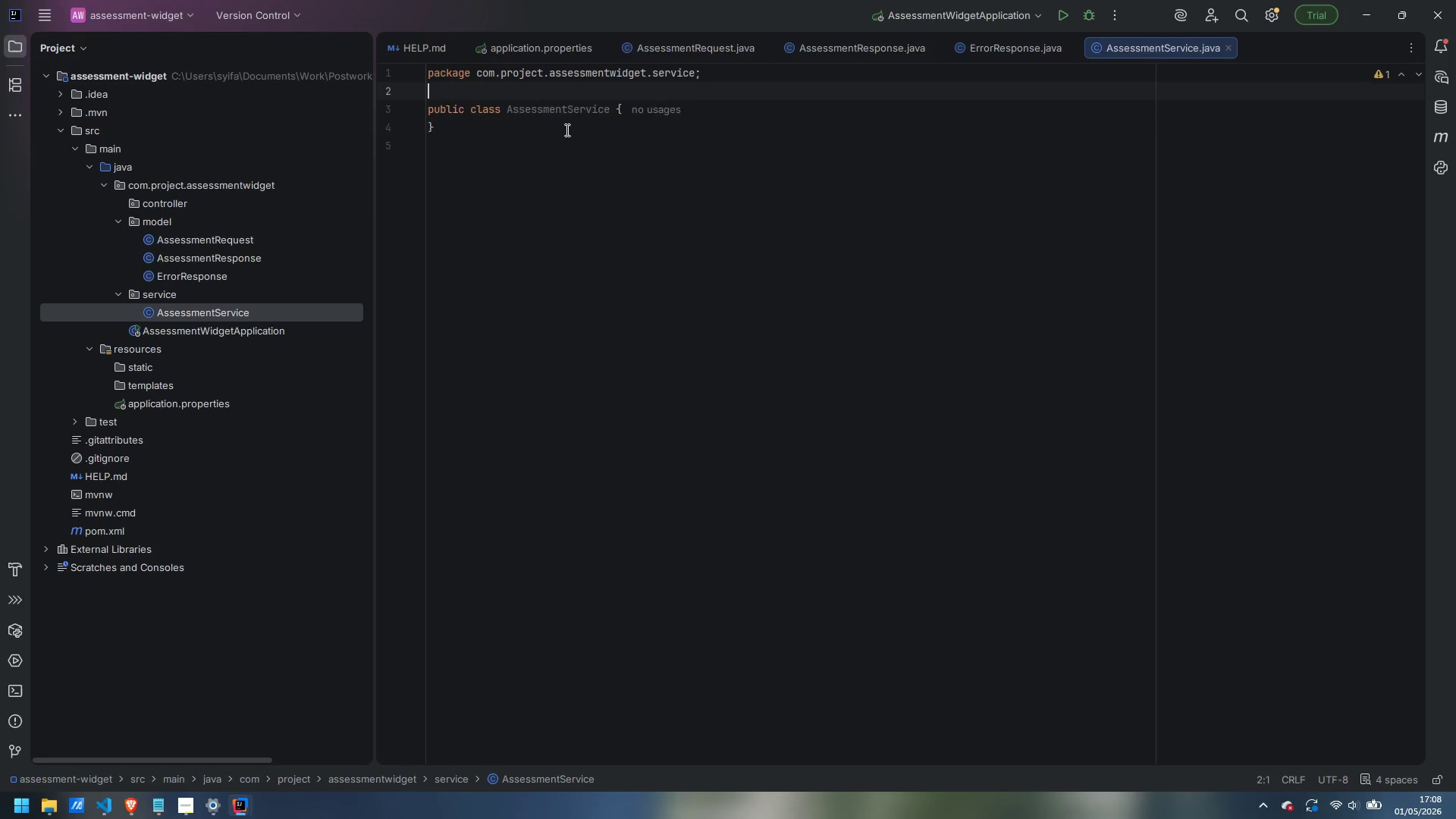 
key(Enter)
 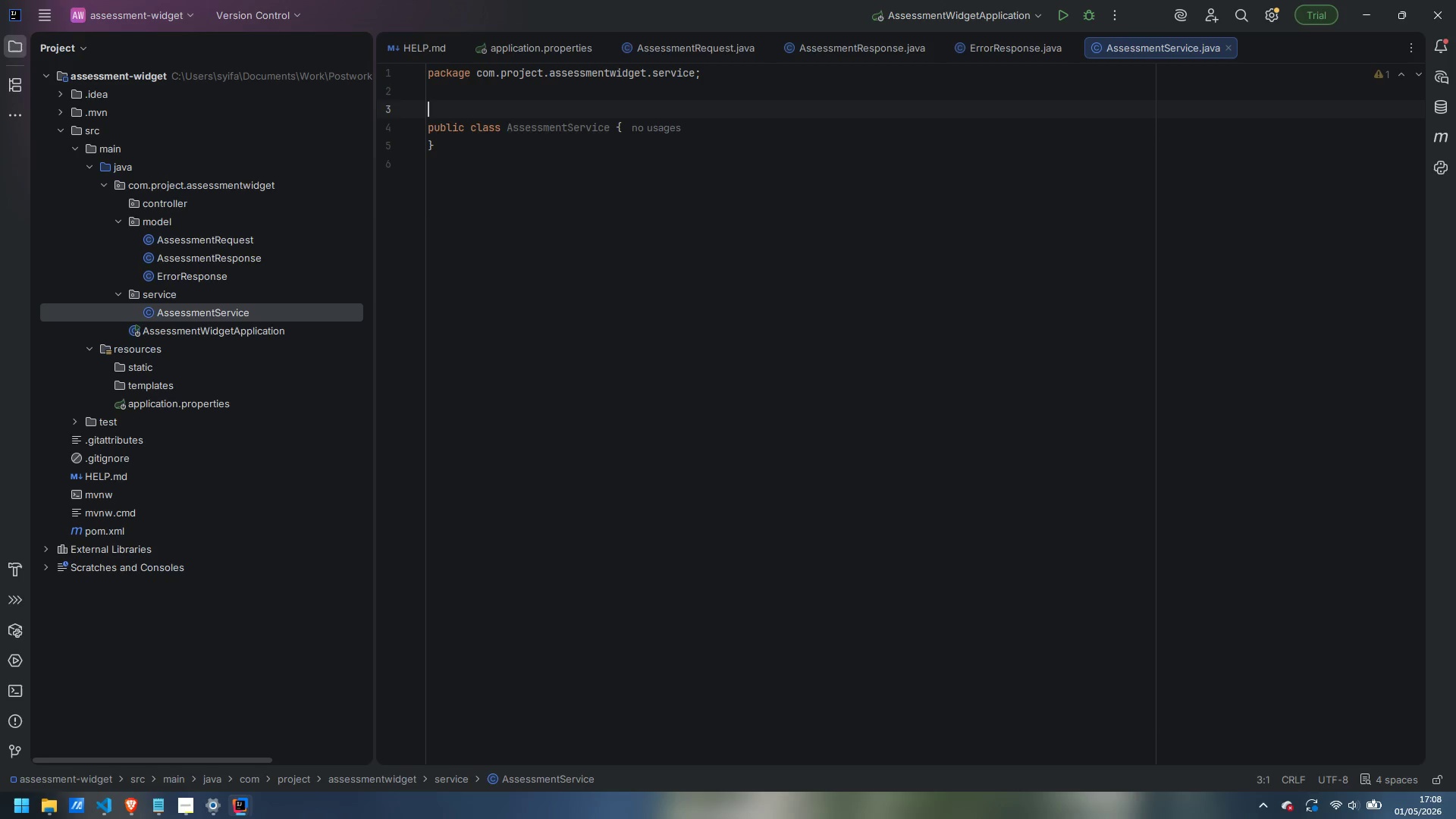 
type(@Service)
 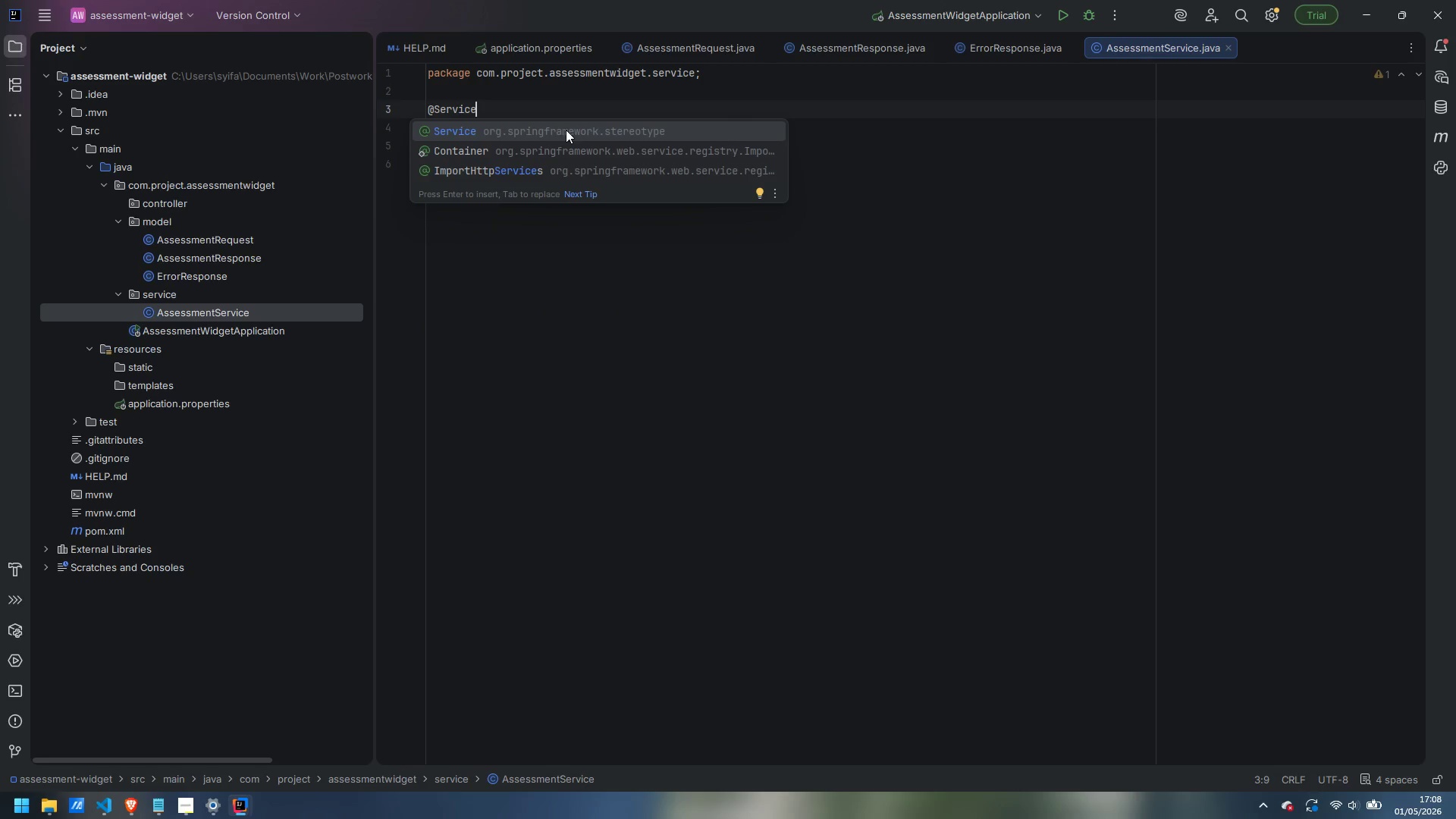 
key(Enter)
 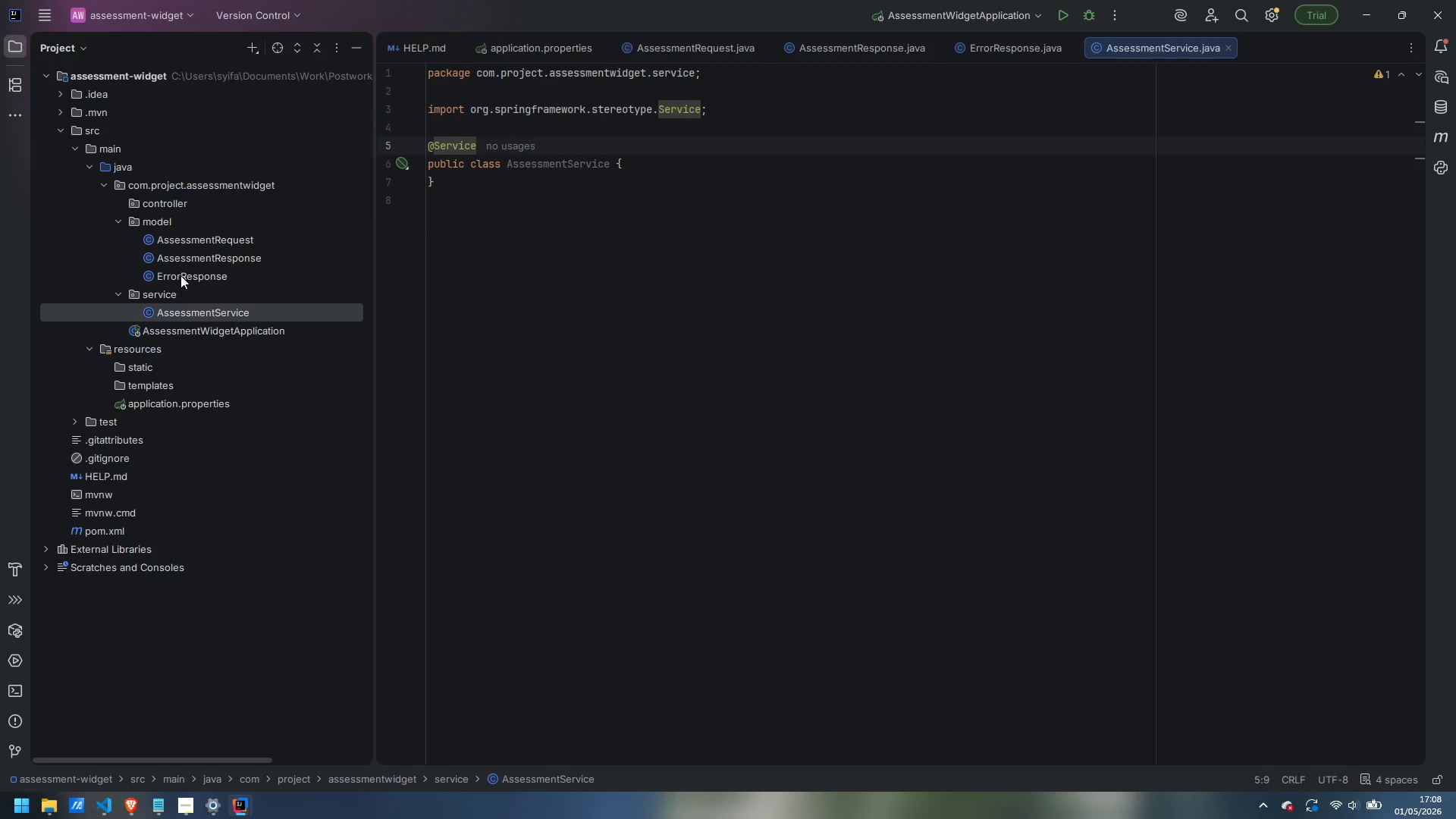 
double_click([182, 271])
 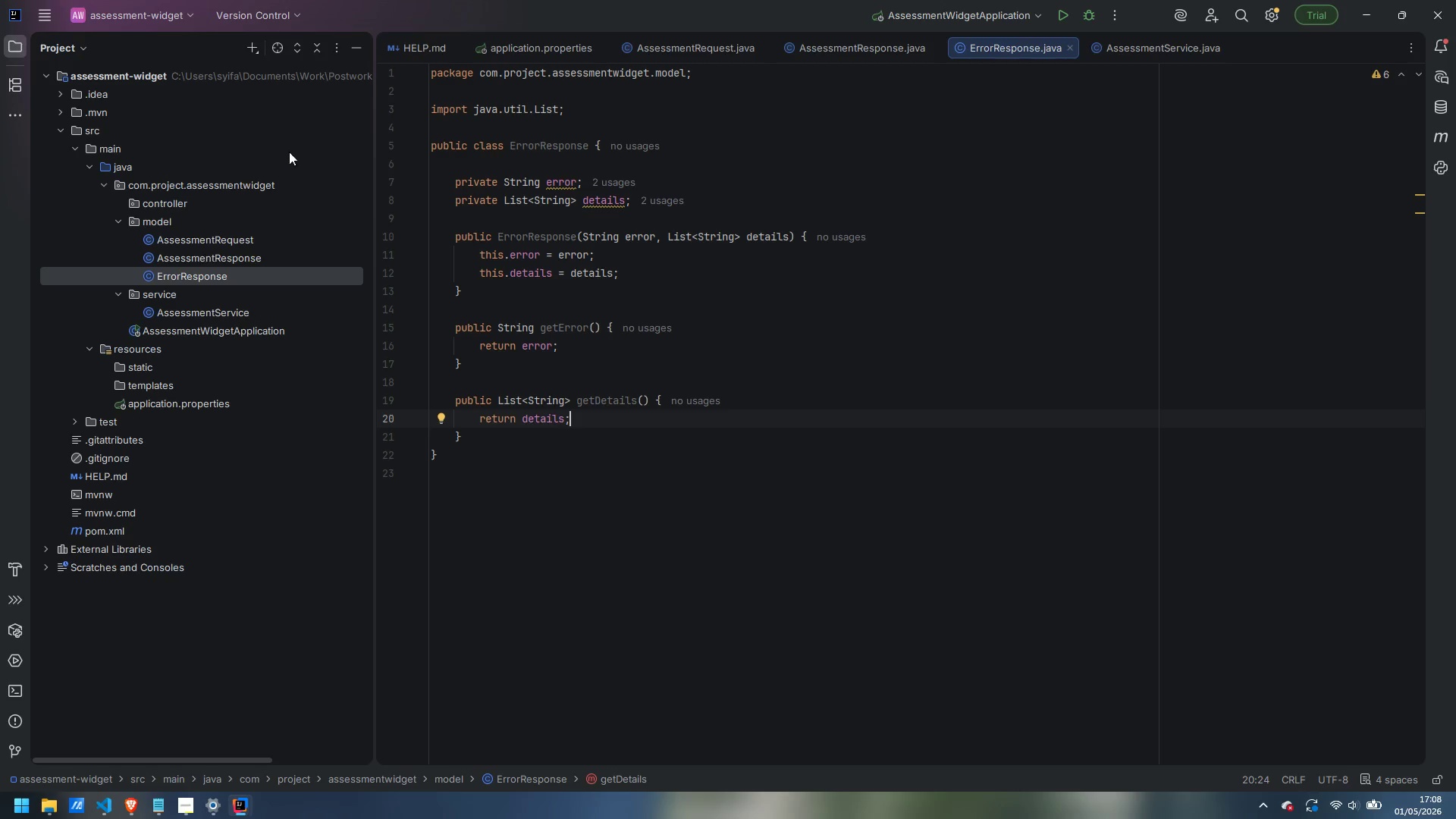 
left_click([495, 126])
 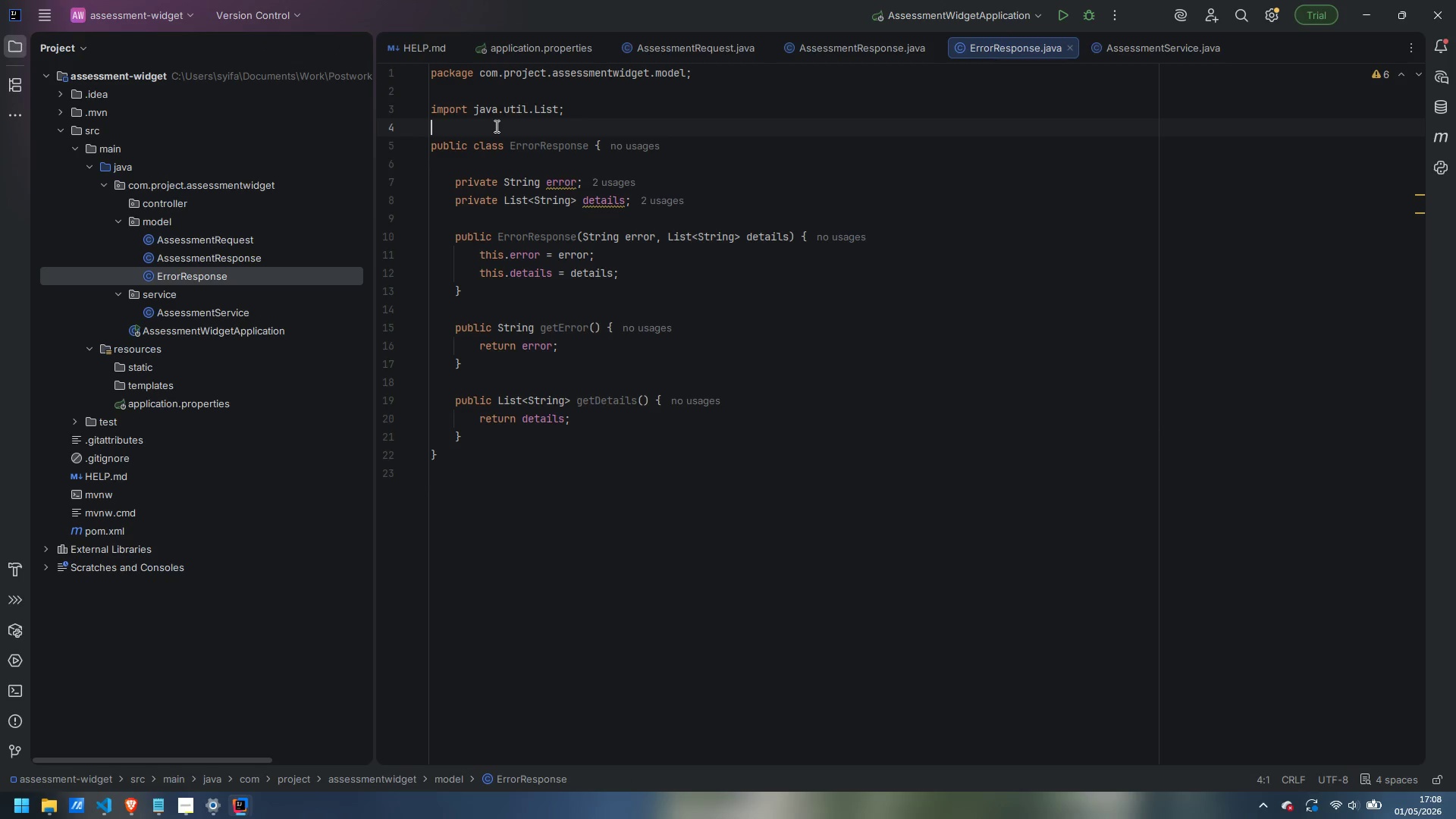 
key(Enter)
 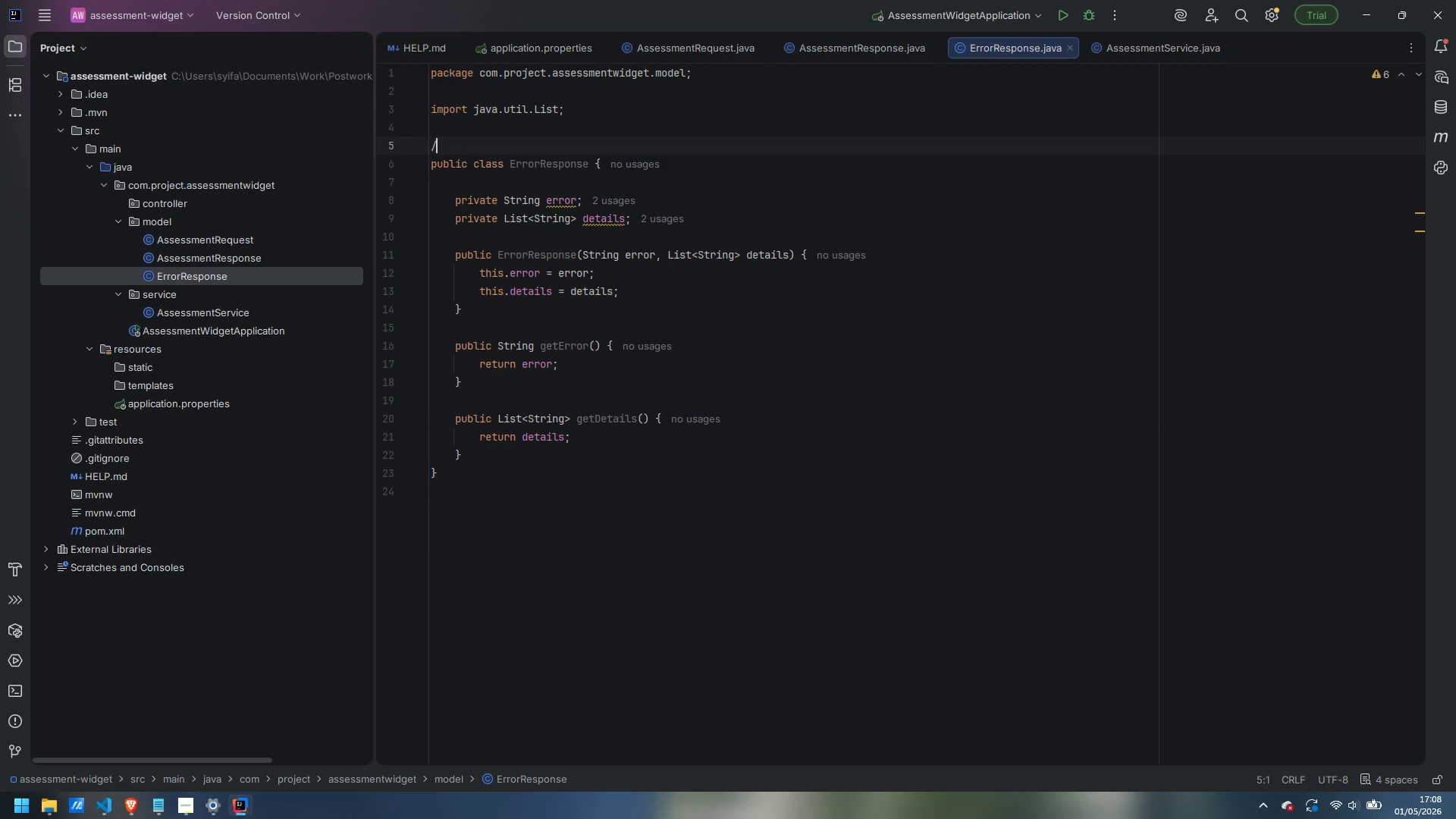 
type(/**)
 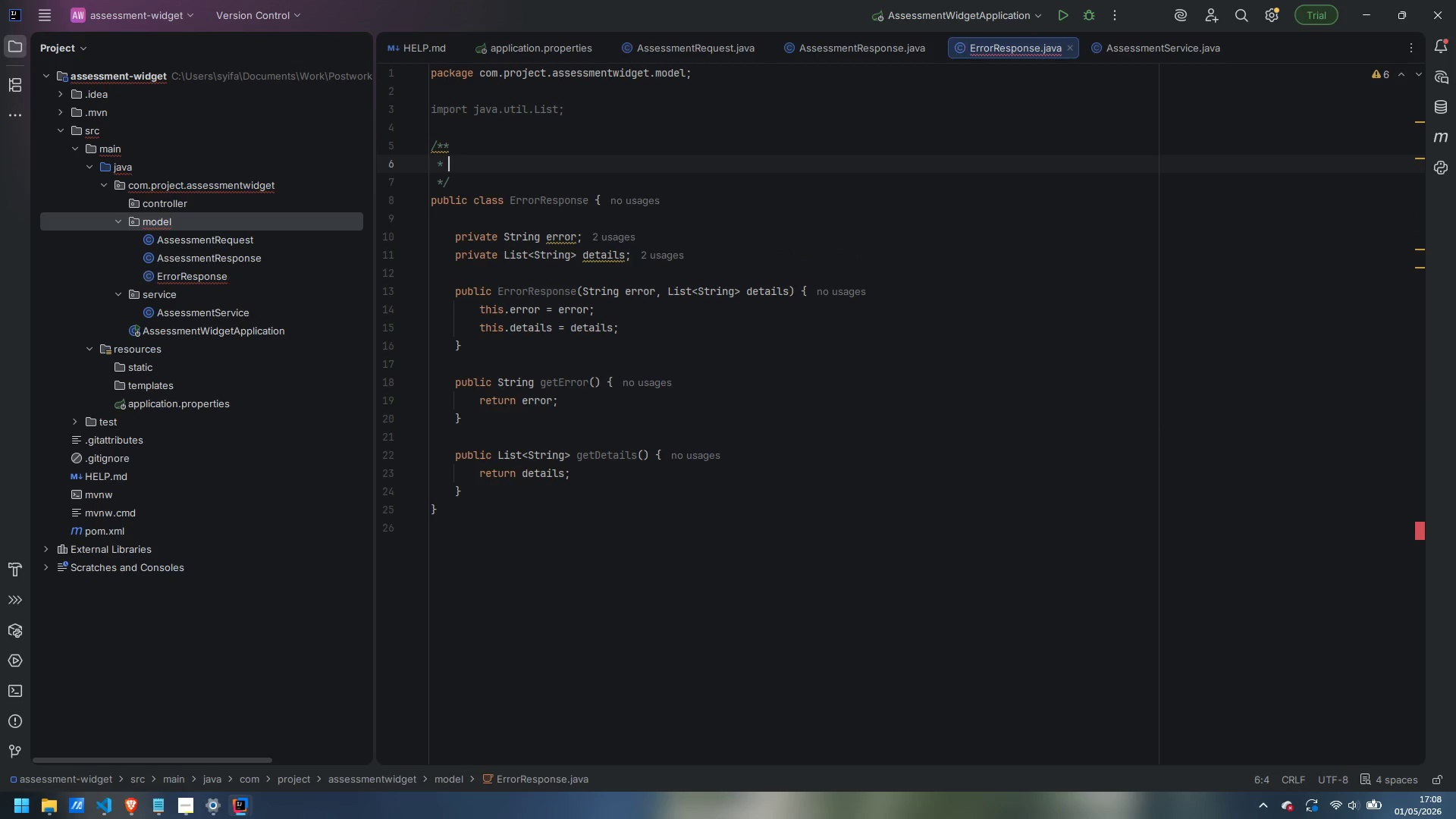 
 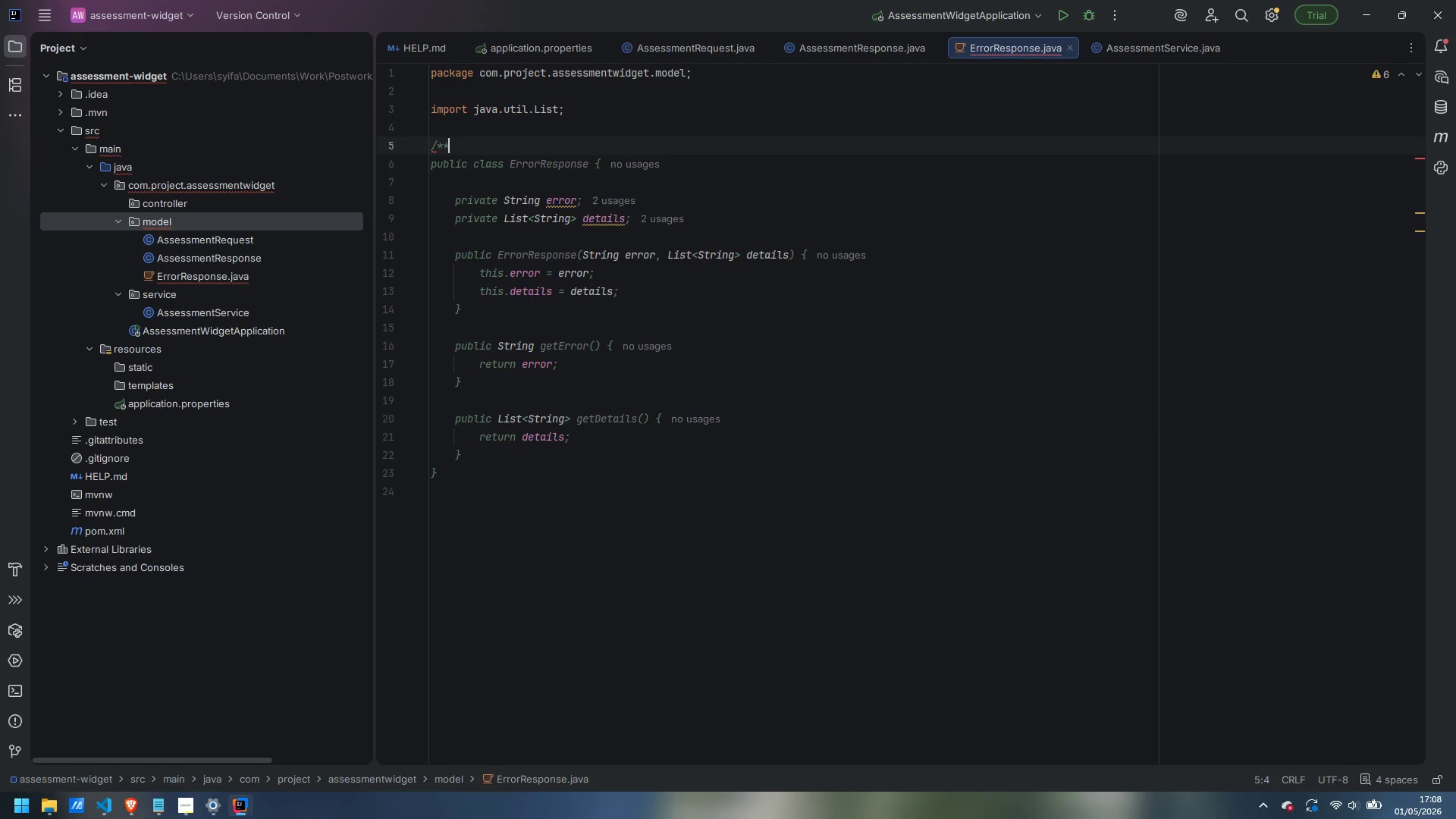 
key(Enter)
 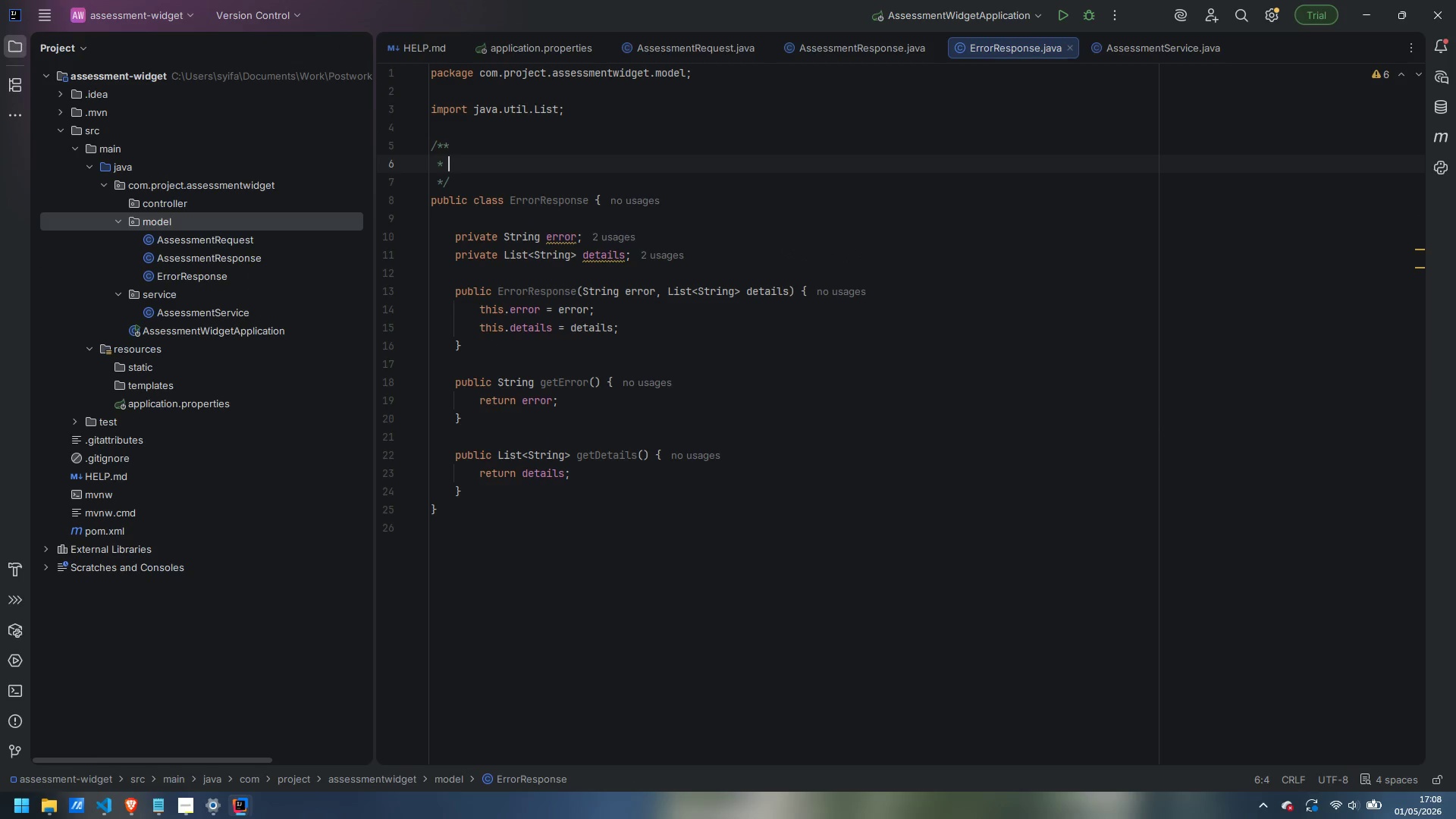 
type(Returned with a 400 status when request validation fil)
key(Backspace)
key(Backspace)
type(aiols)
key(Backspace)
key(Backspace)
key(Backspace)
type(ls.)
 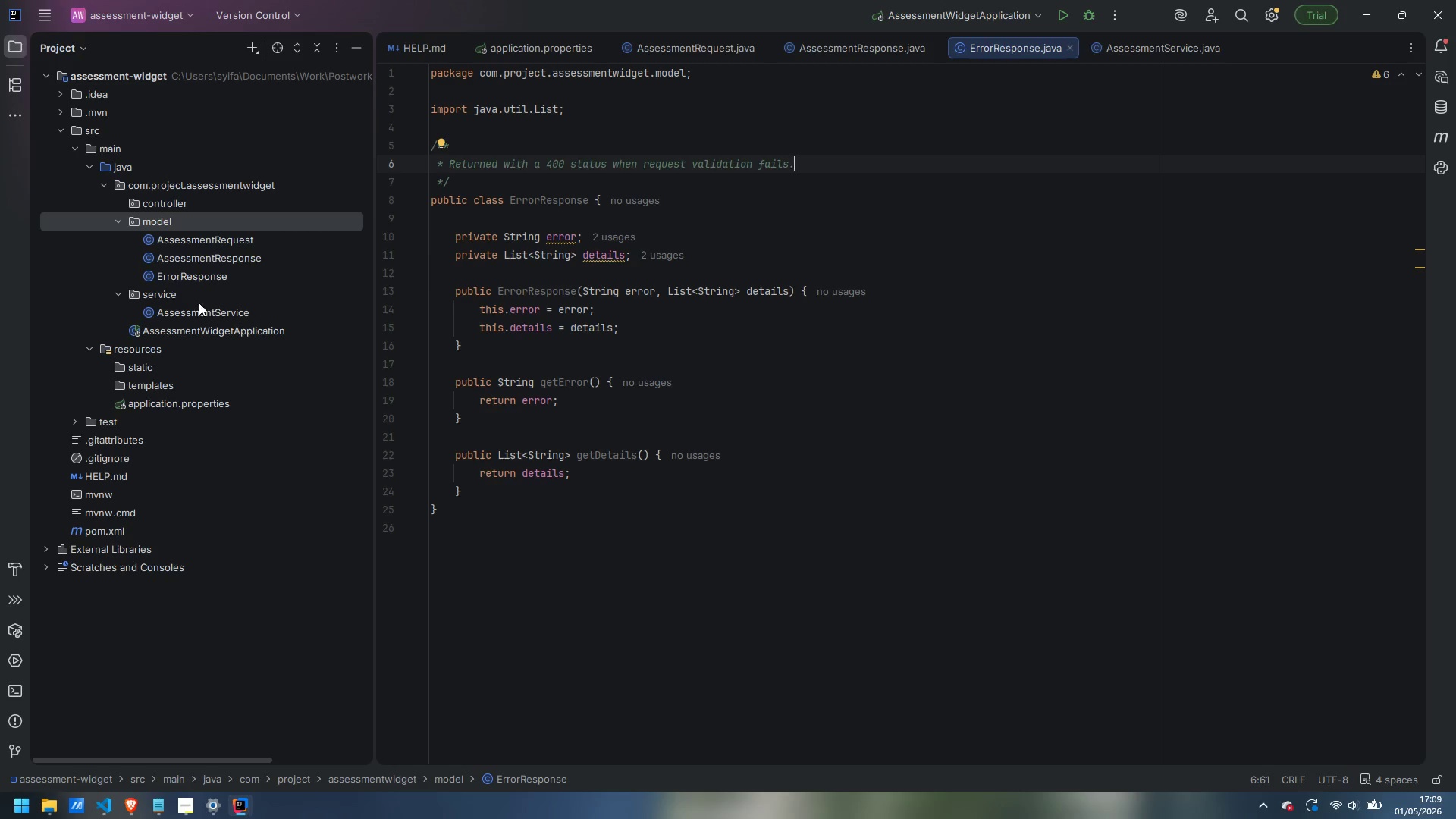 
double_click([209, 307])
 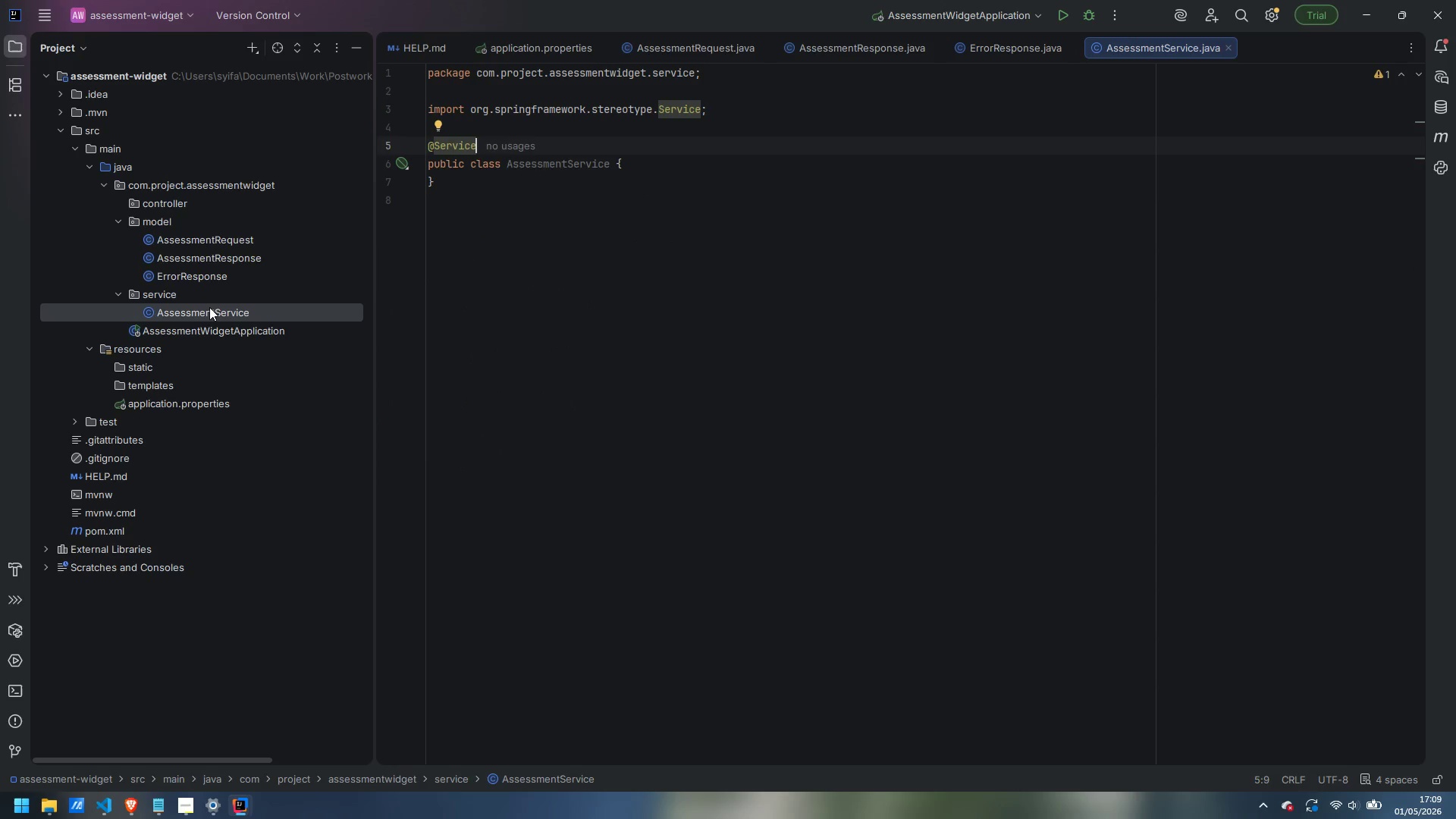 
key(ArrowDown)
 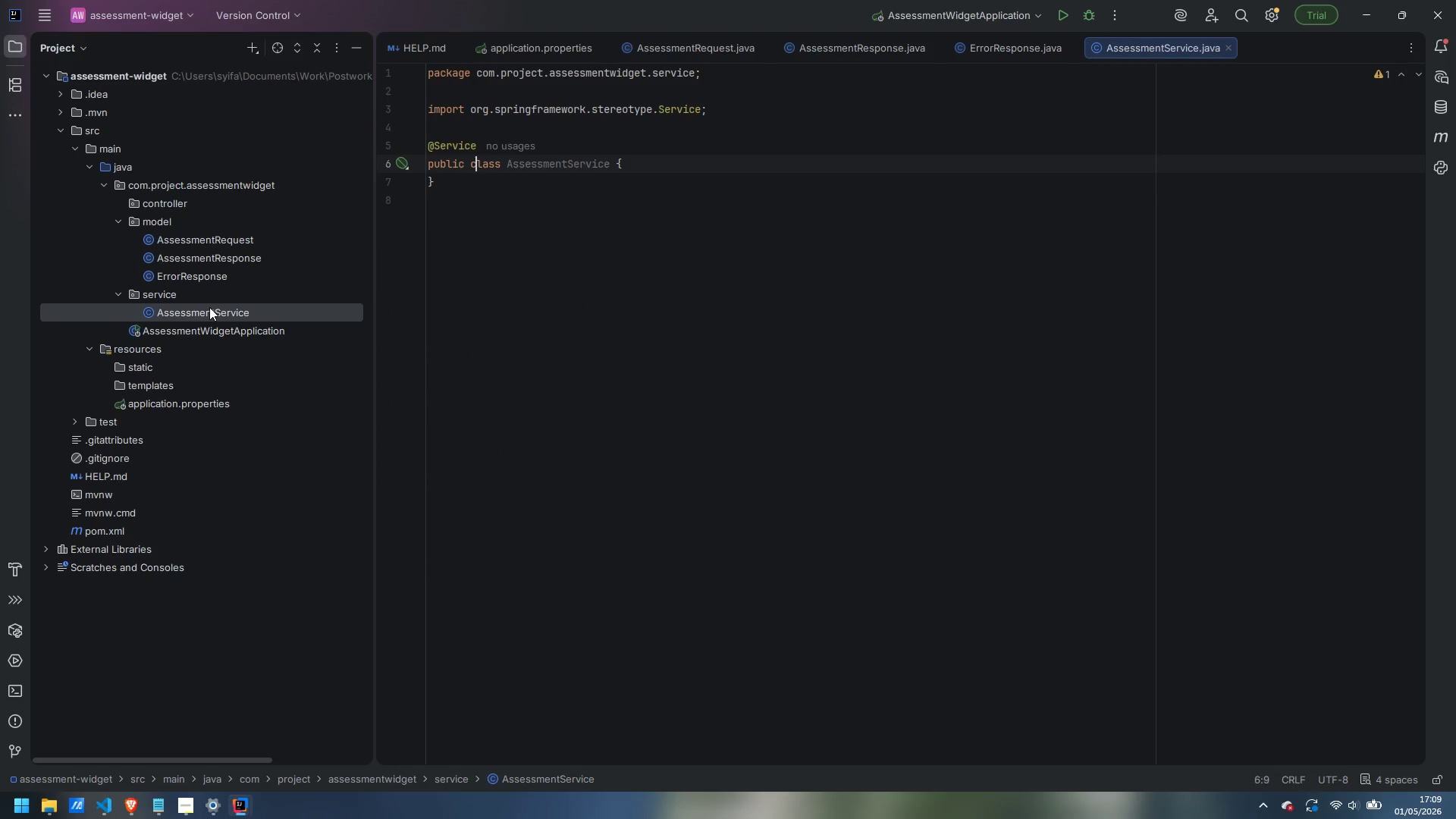 
key(Control+ArrowRight)
 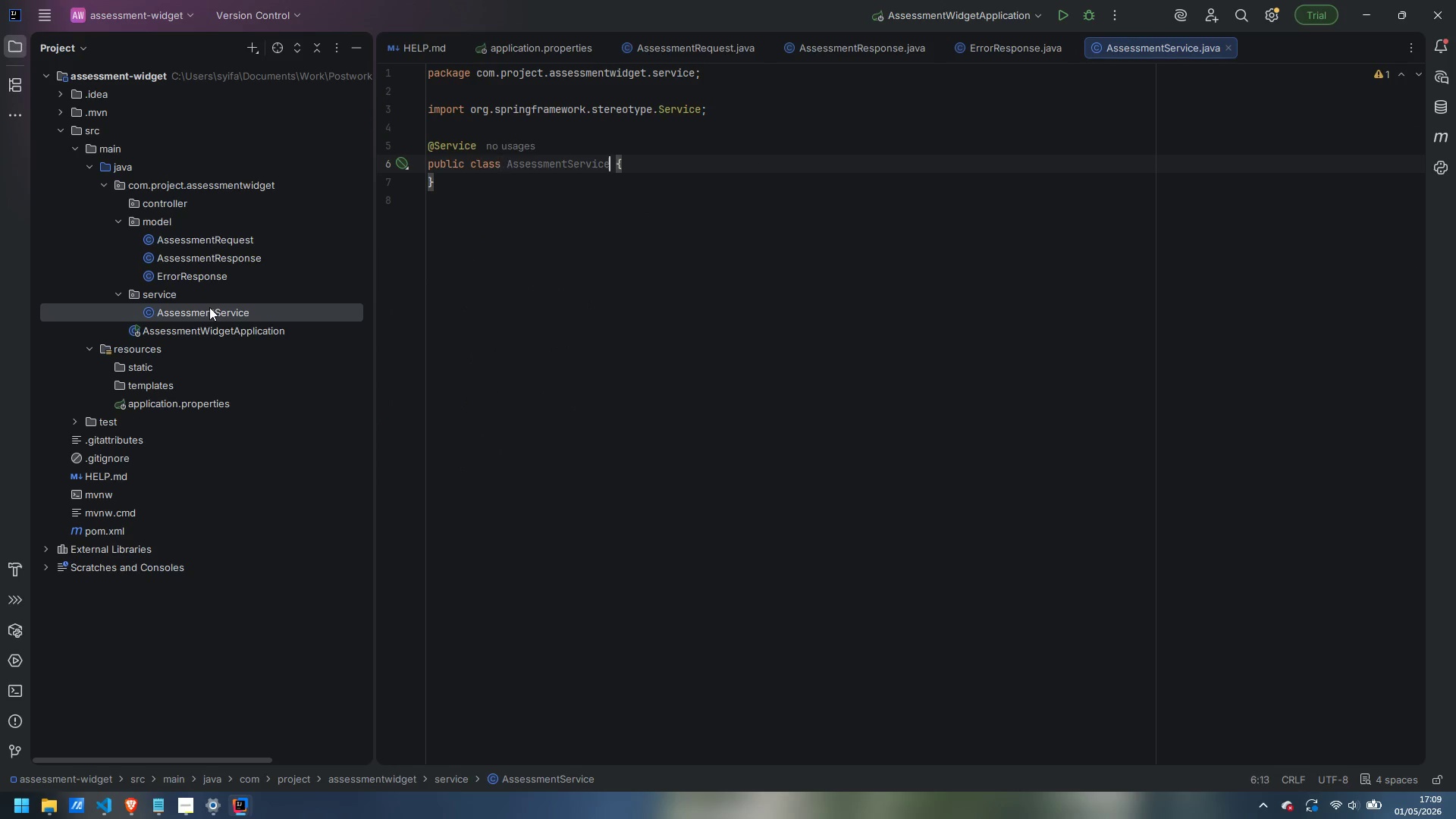 
key(Control+ArrowRight)
 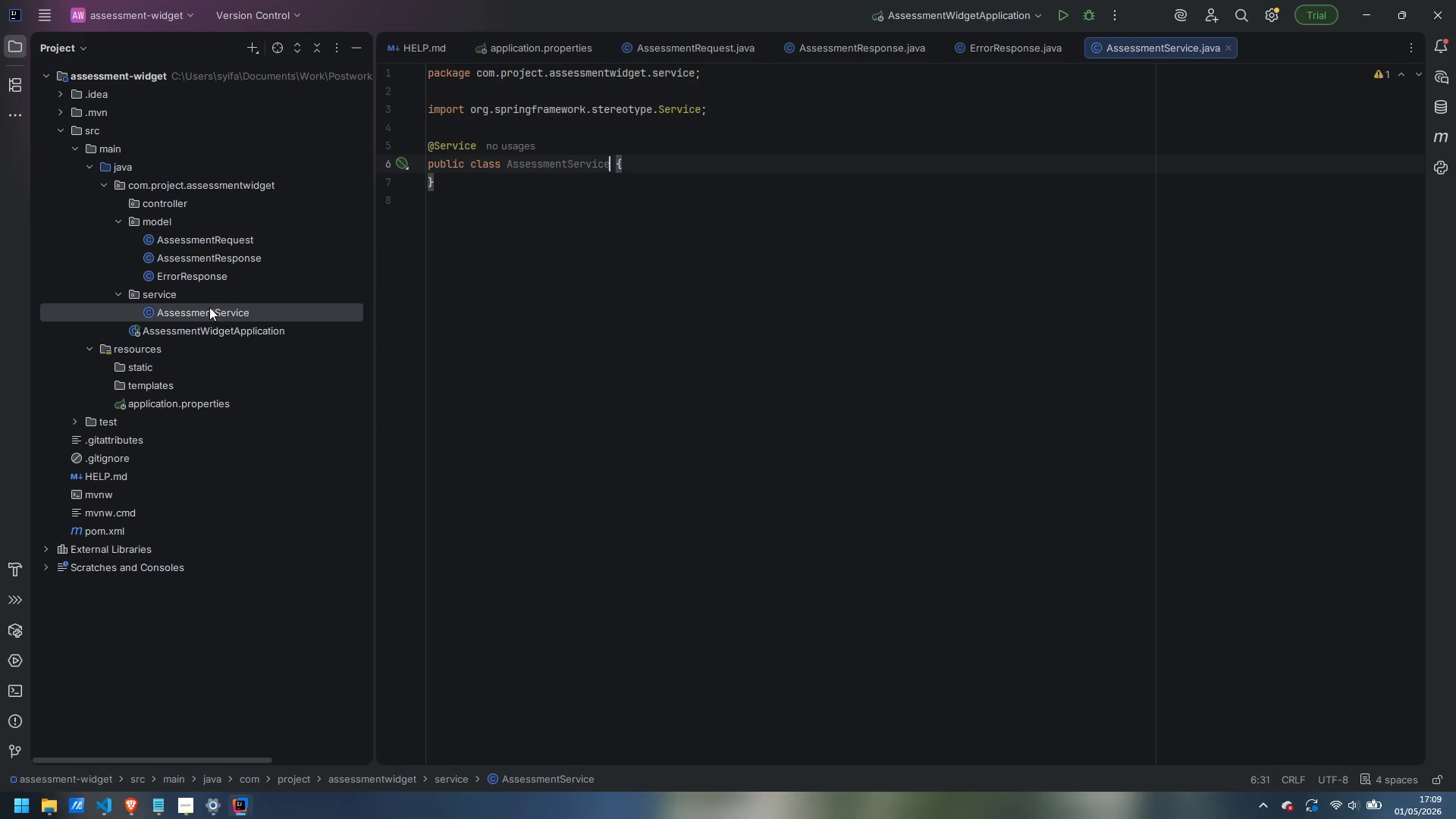 
key(Control+ArrowRight)
 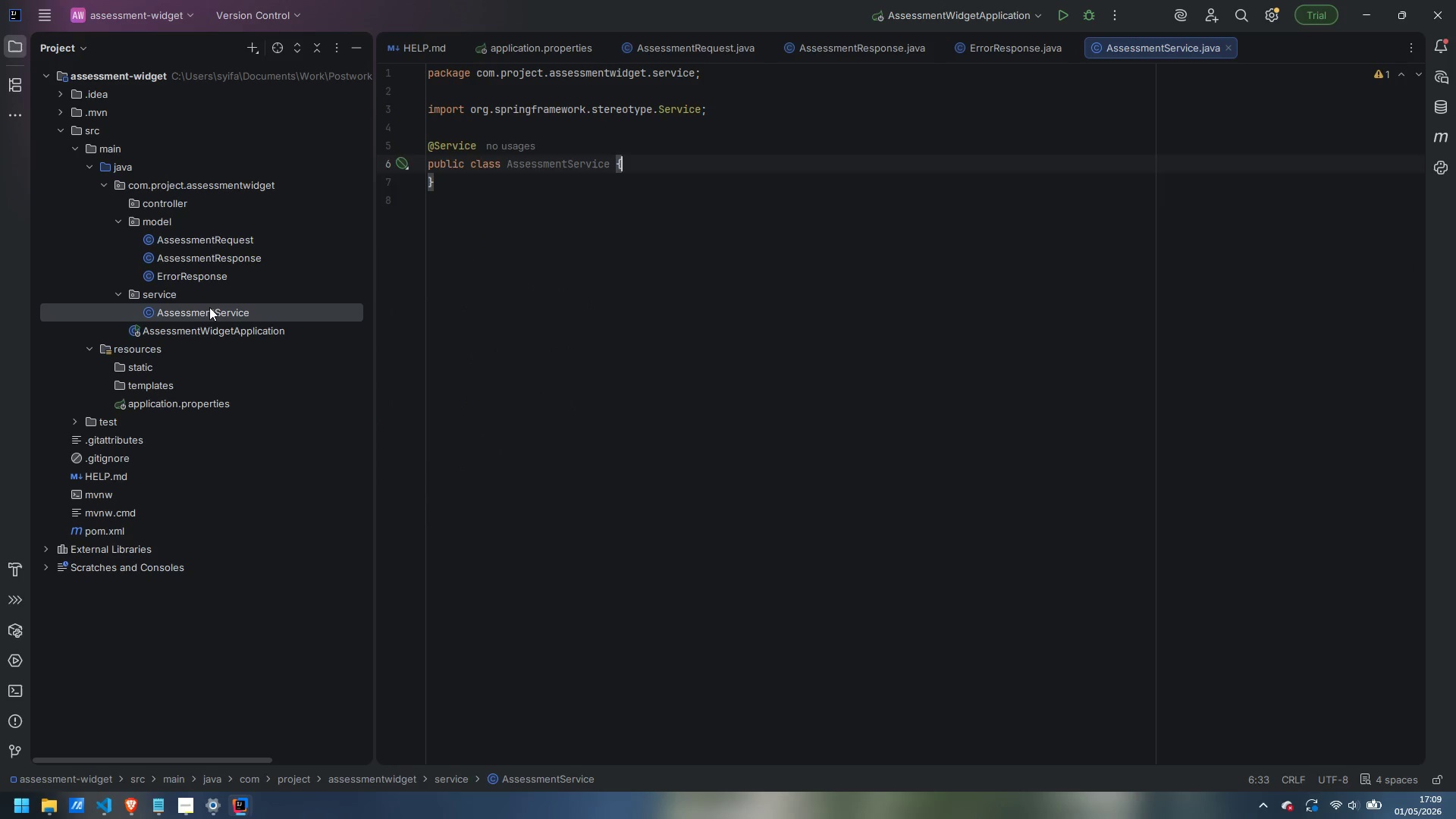 
key(Control+ArrowRight)
 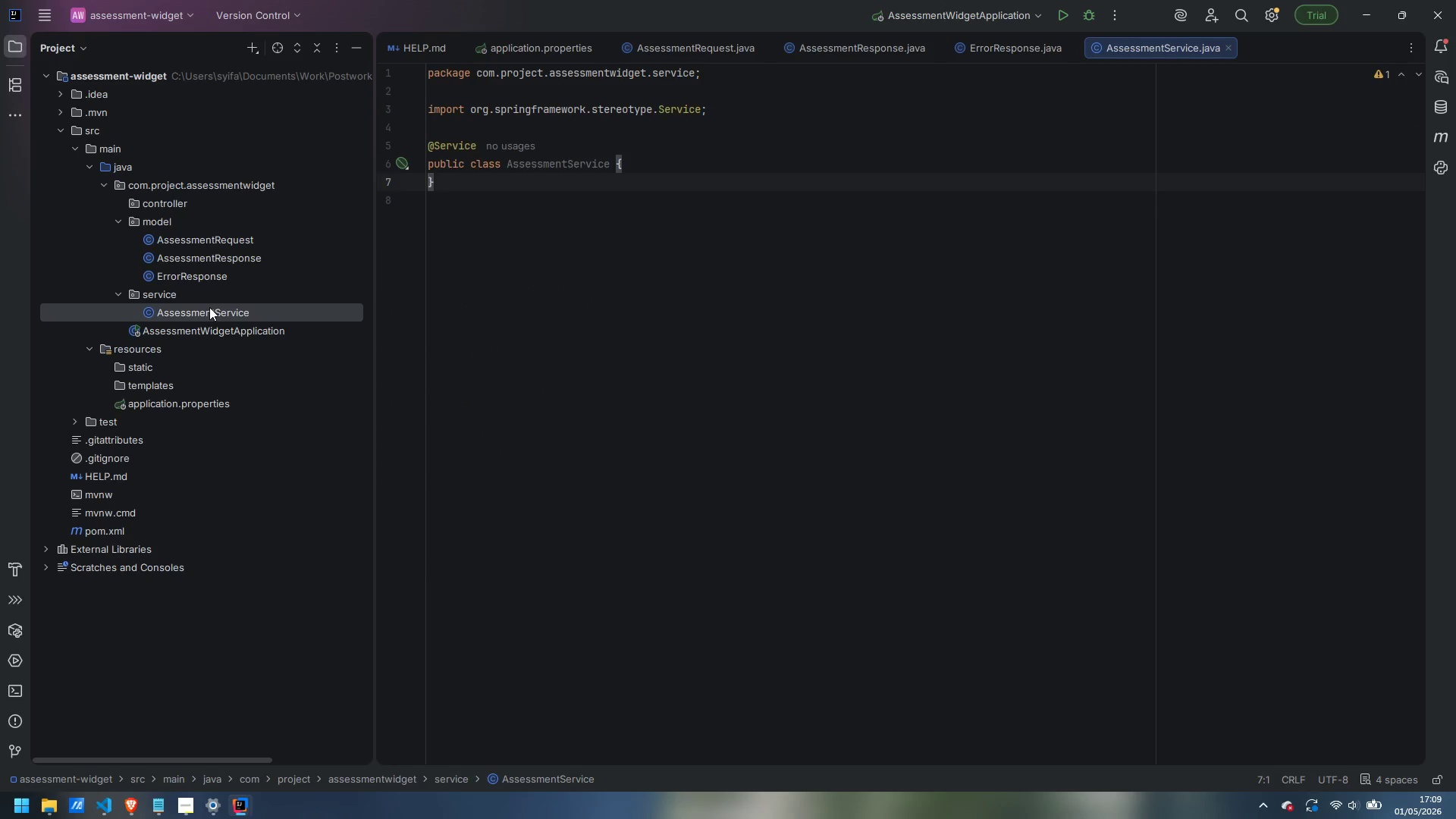 
key(ArrowLeft)
 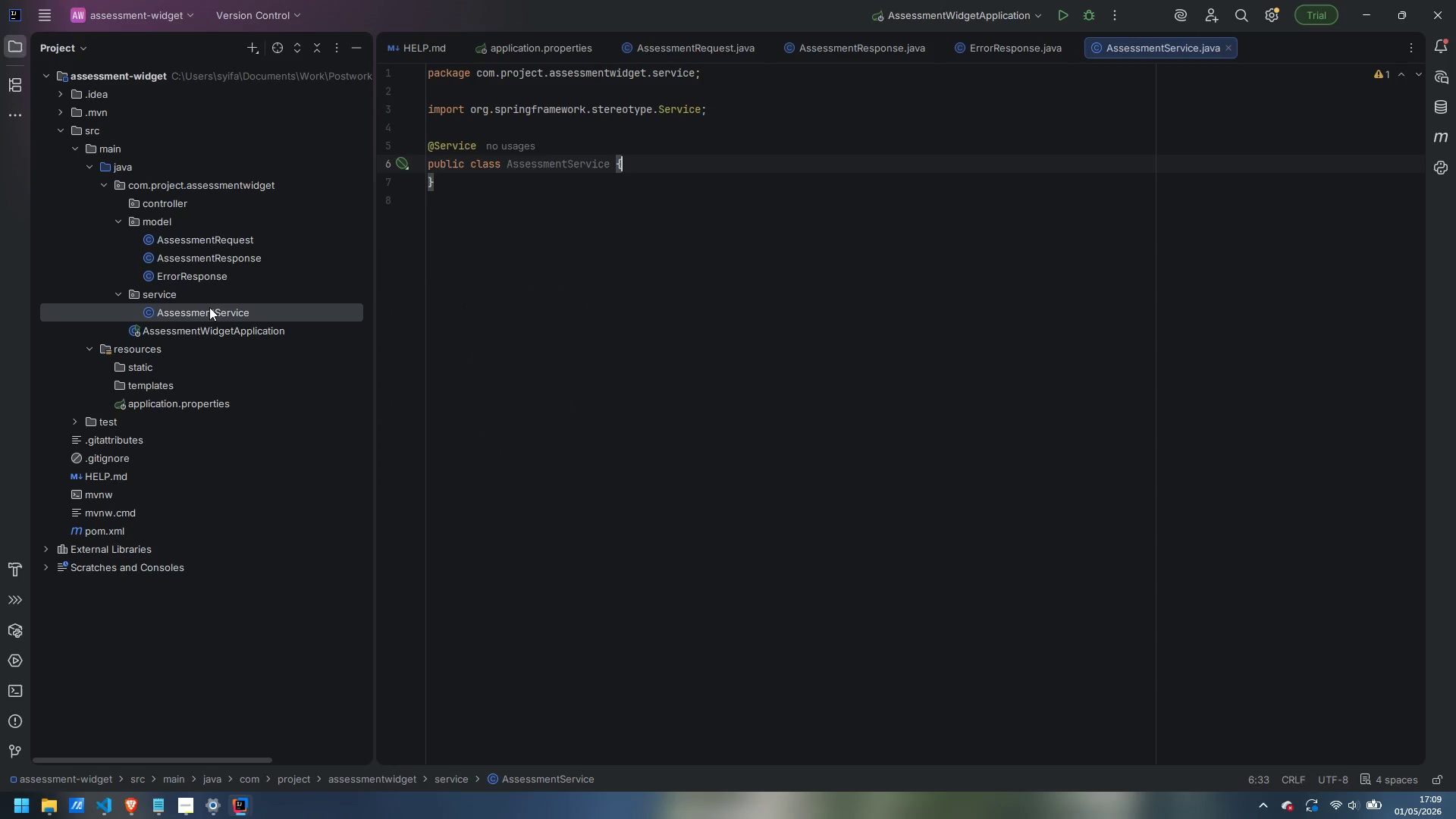 
key(Enter)
 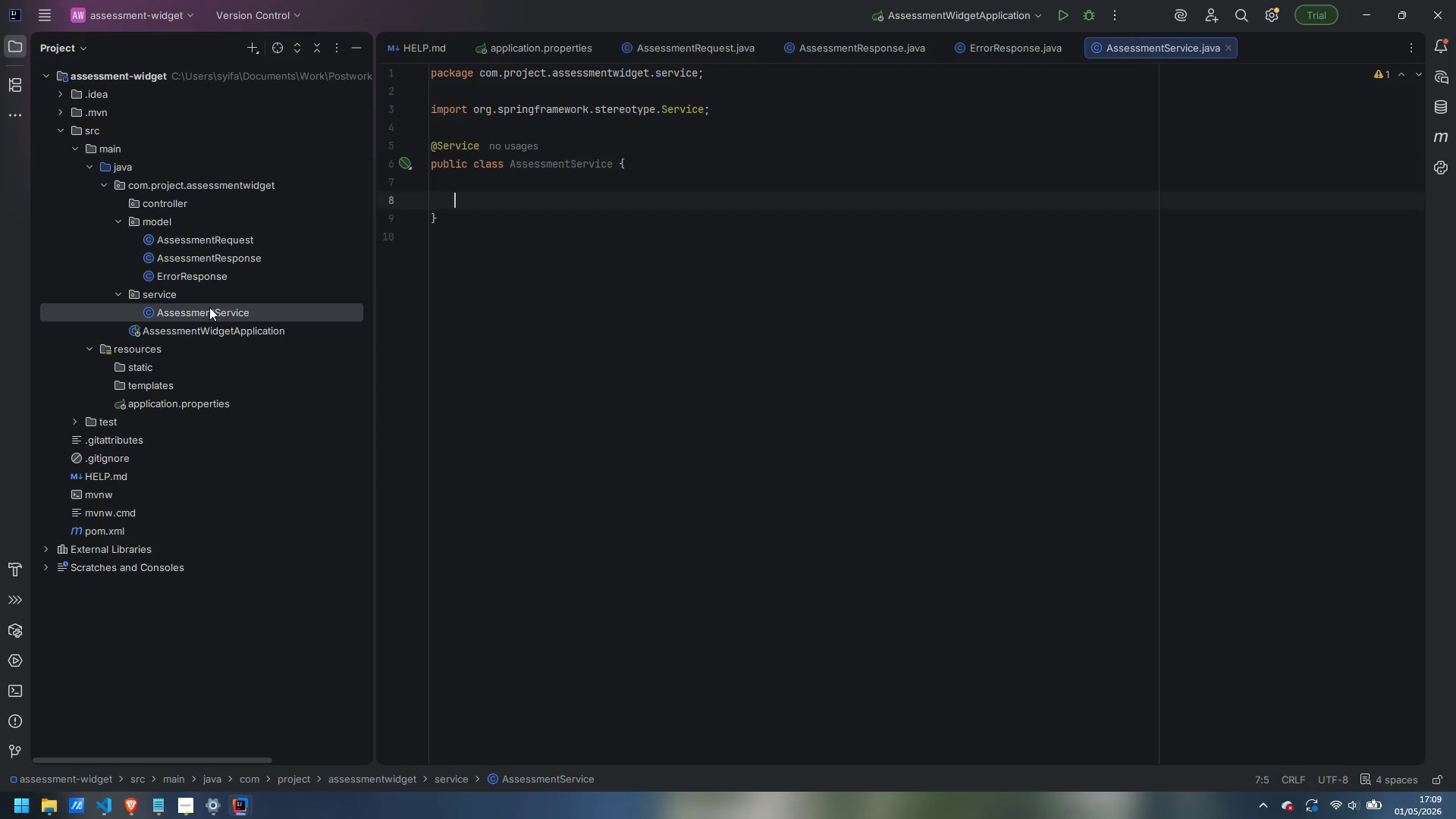 
key(Enter)
 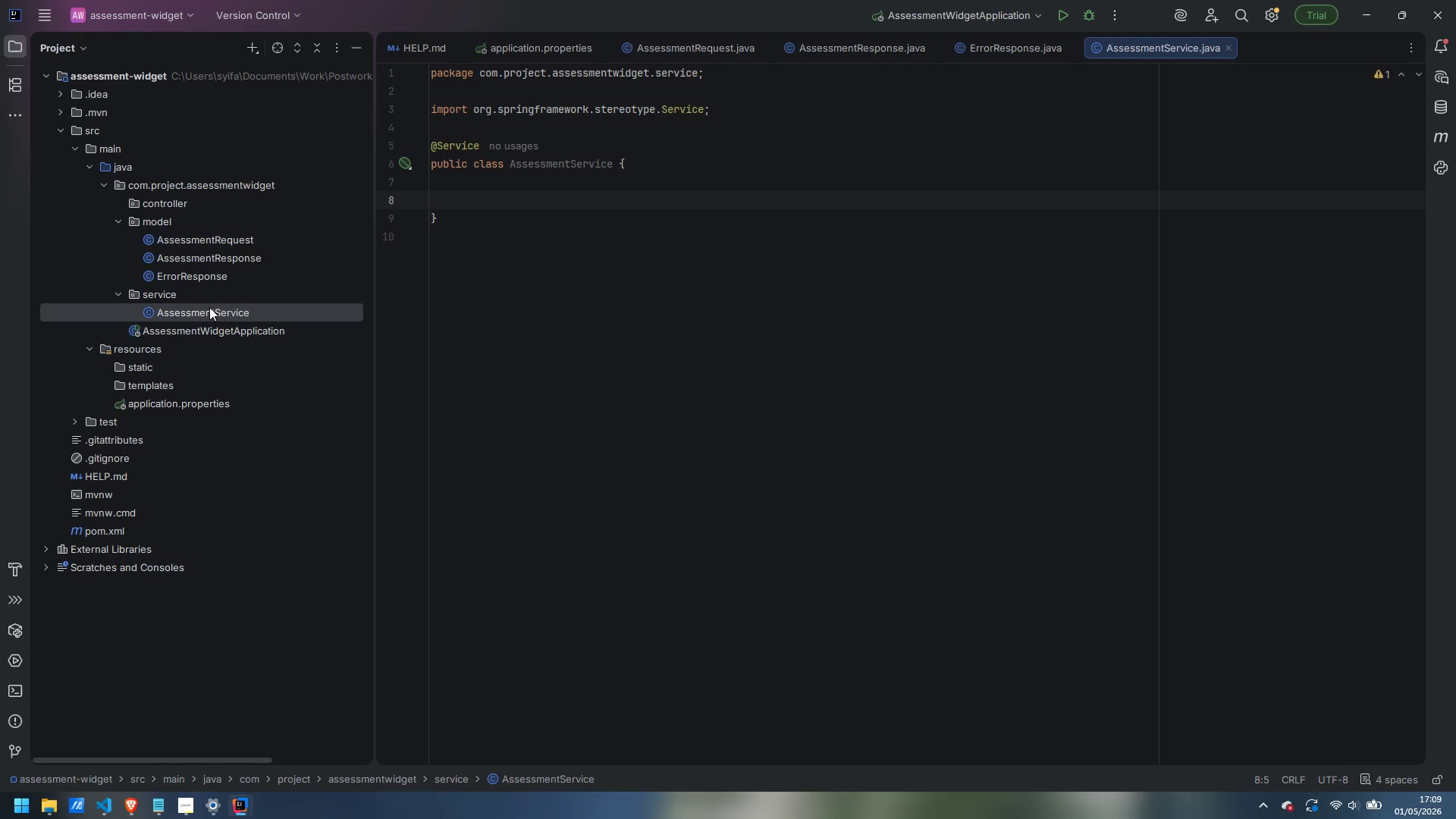 
type(private String )
 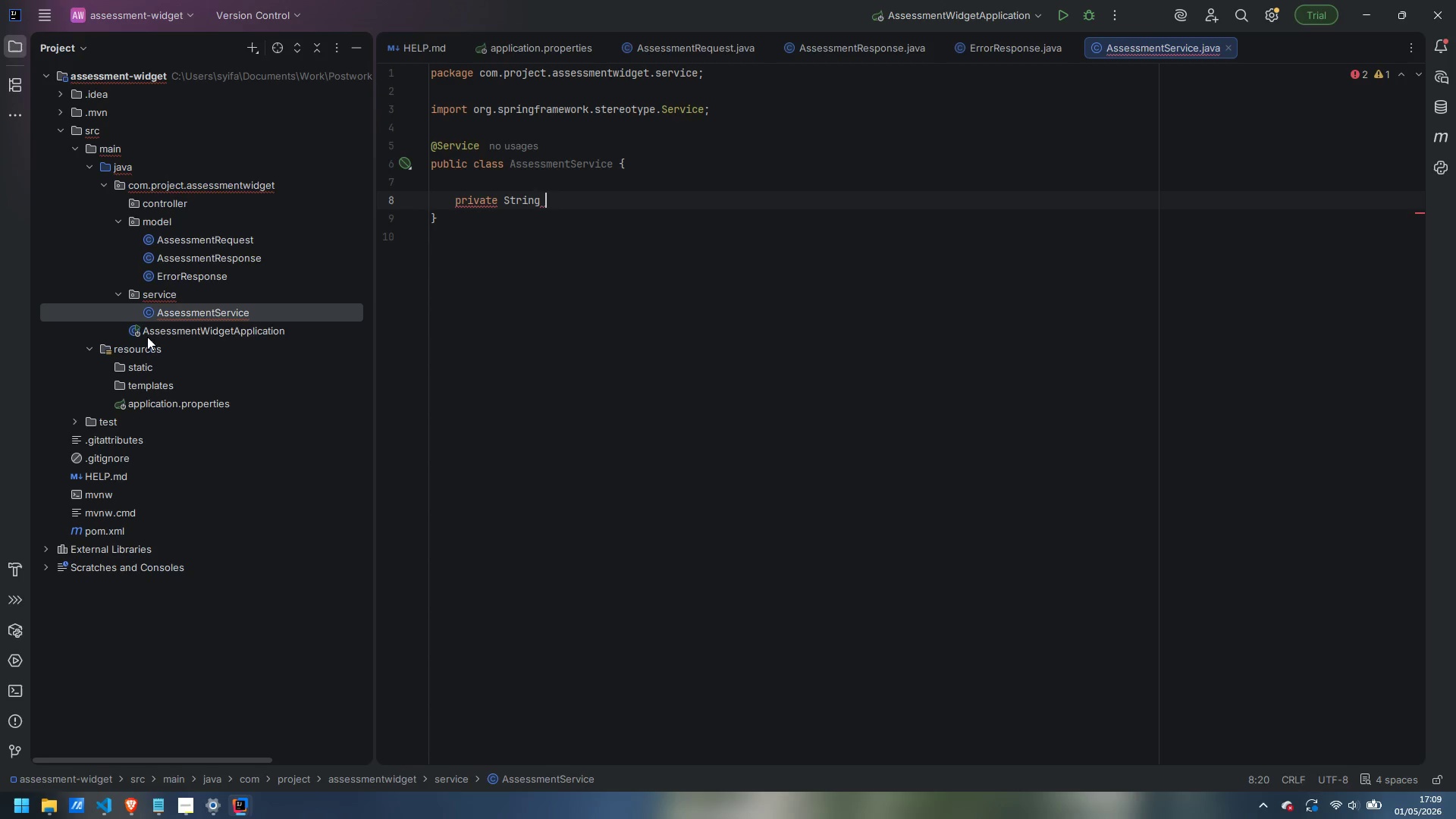 
left_click([188, 811])